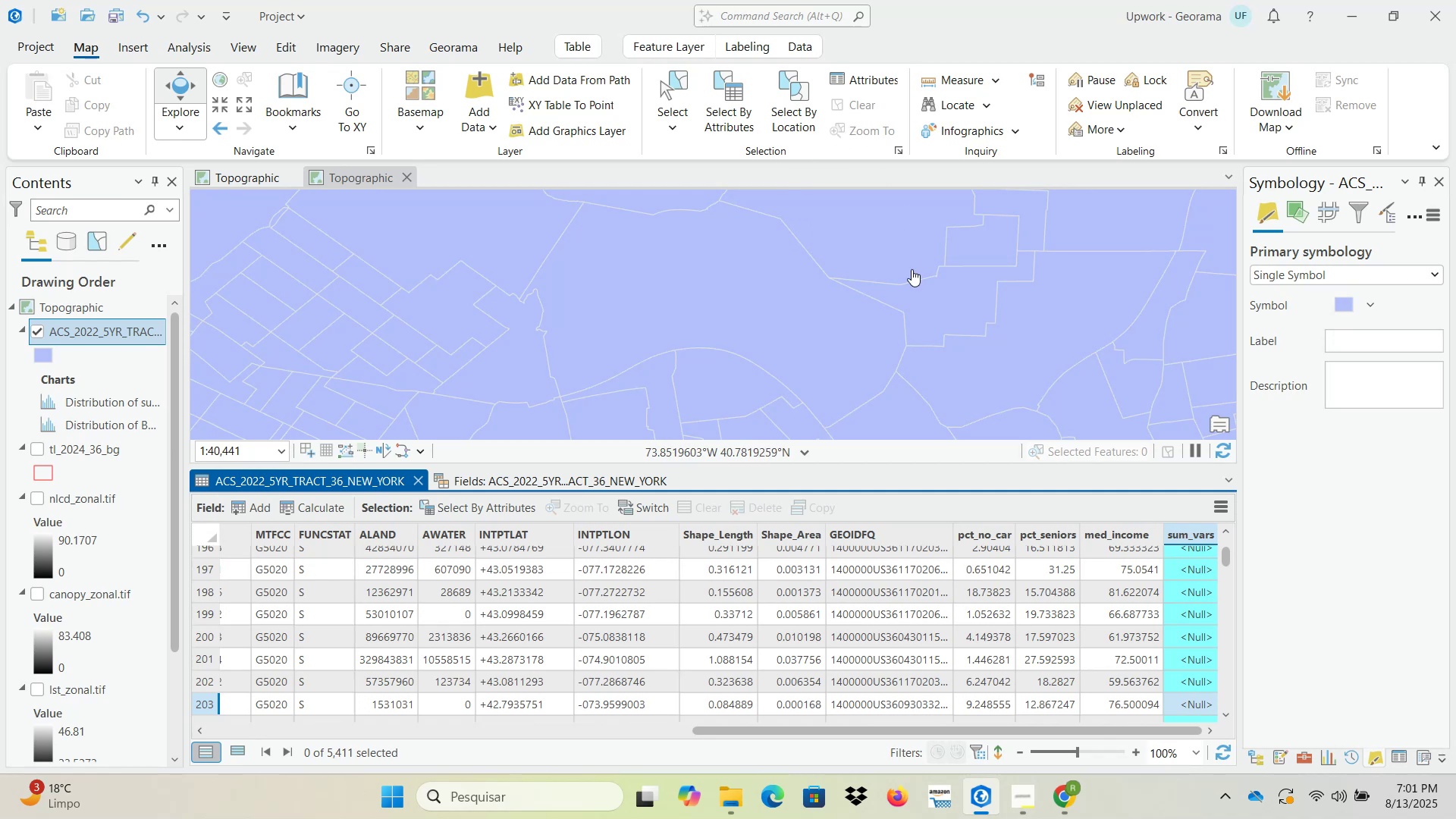 
scroll: coordinate [843, 372], scroll_direction: down, amount: 3.0
 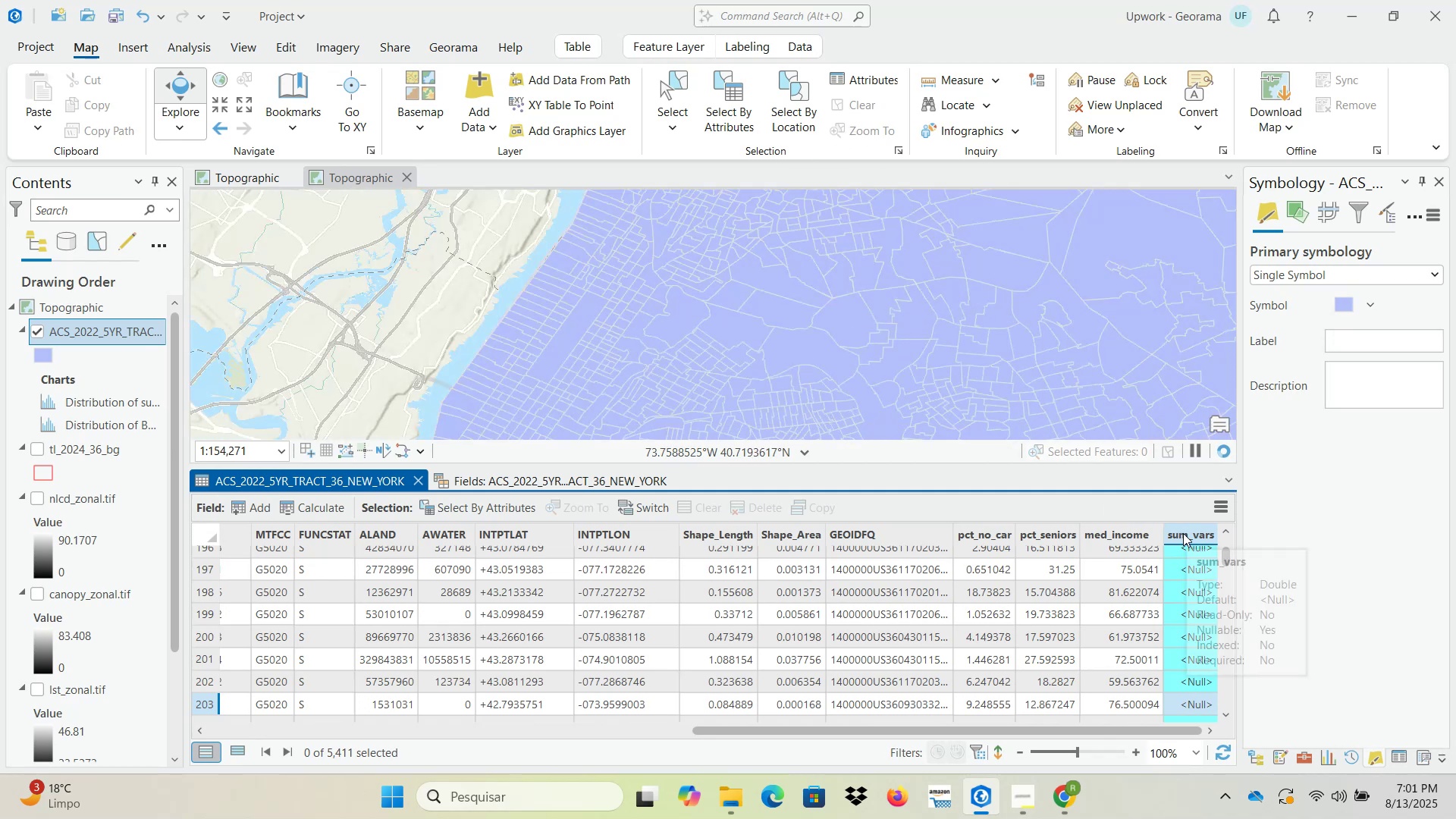 
right_click([1183, 533])
 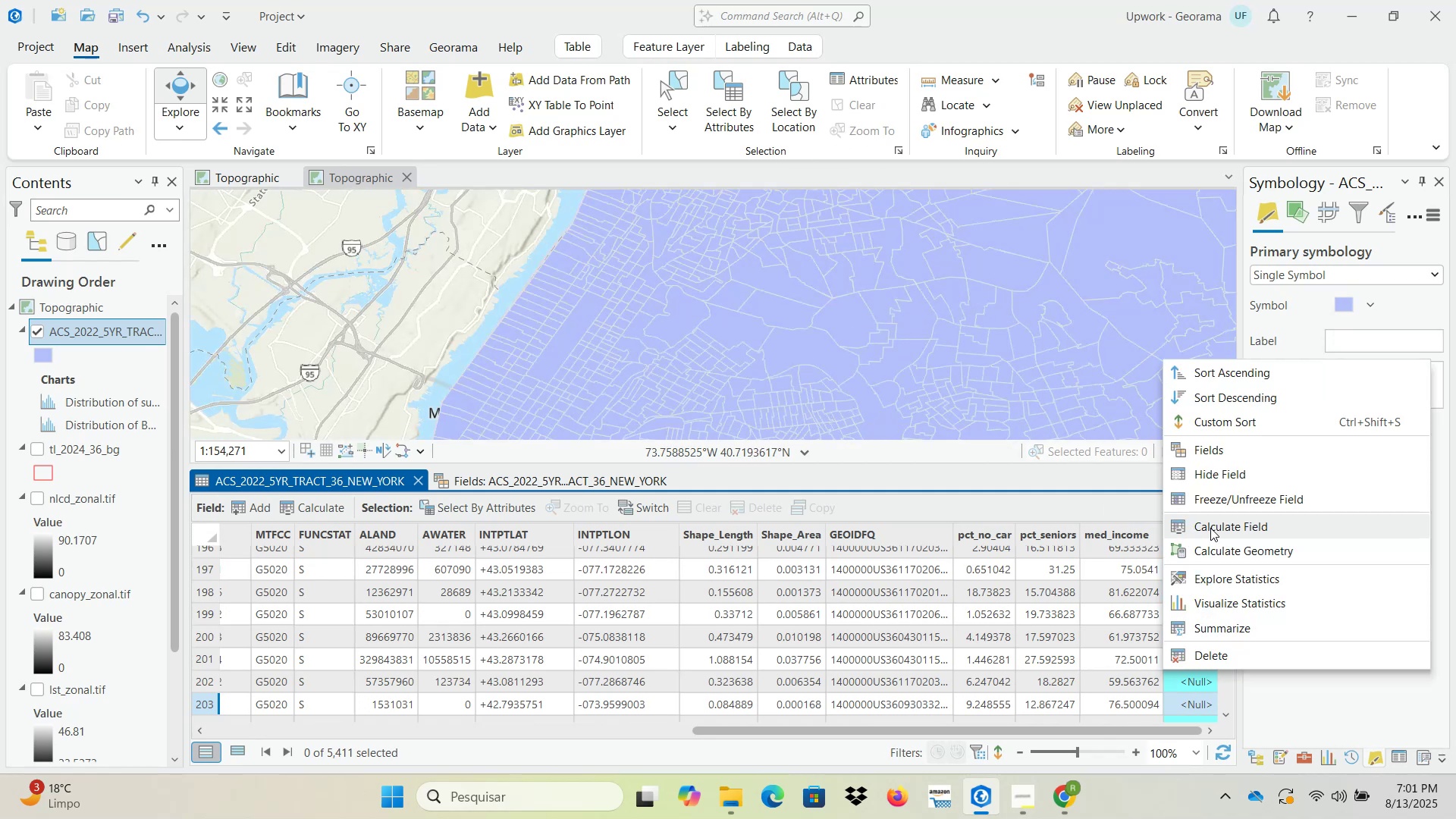 
left_click([1212, 528])
 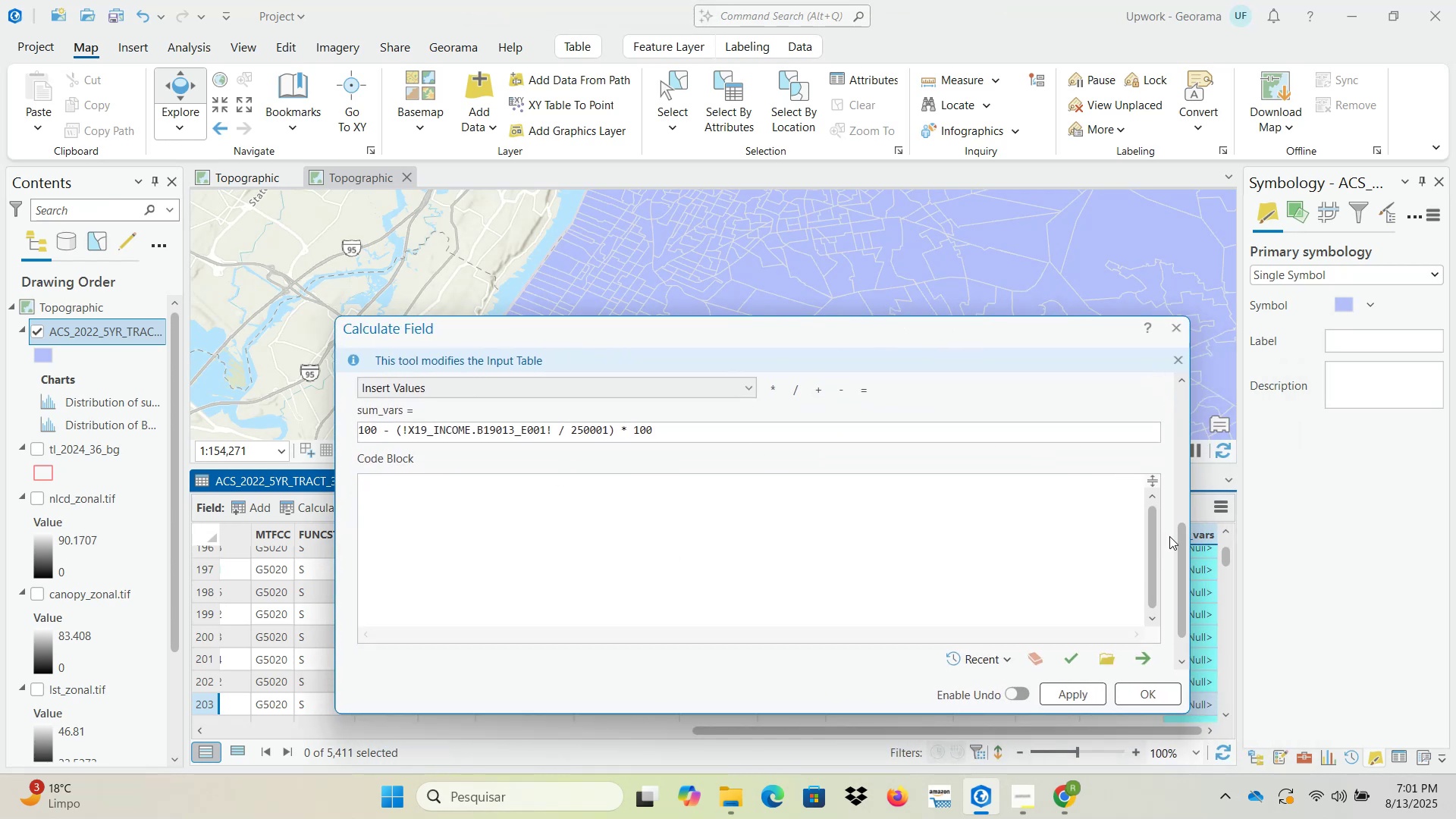 
wait(10.97)
 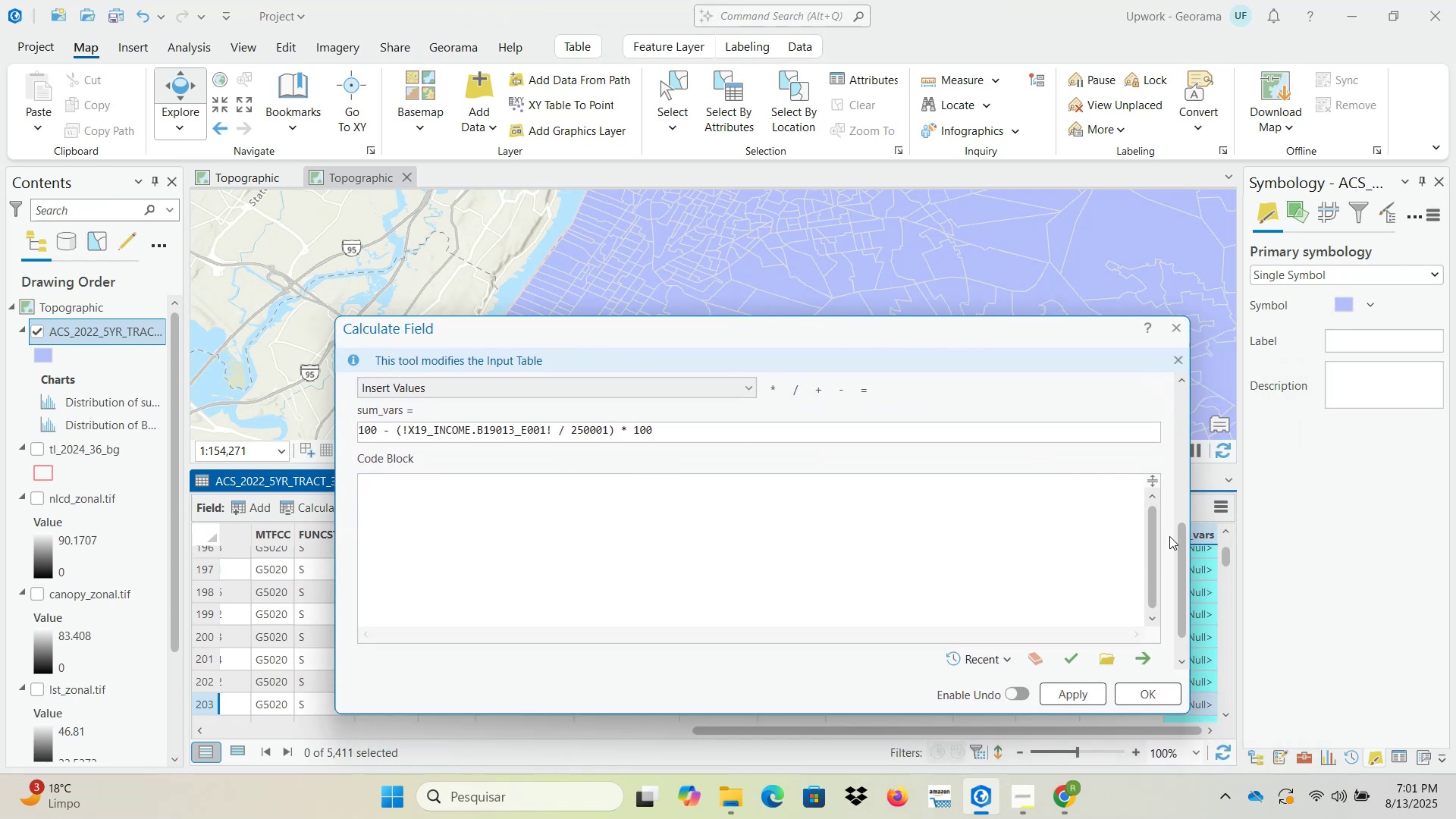 
key(Backspace)
 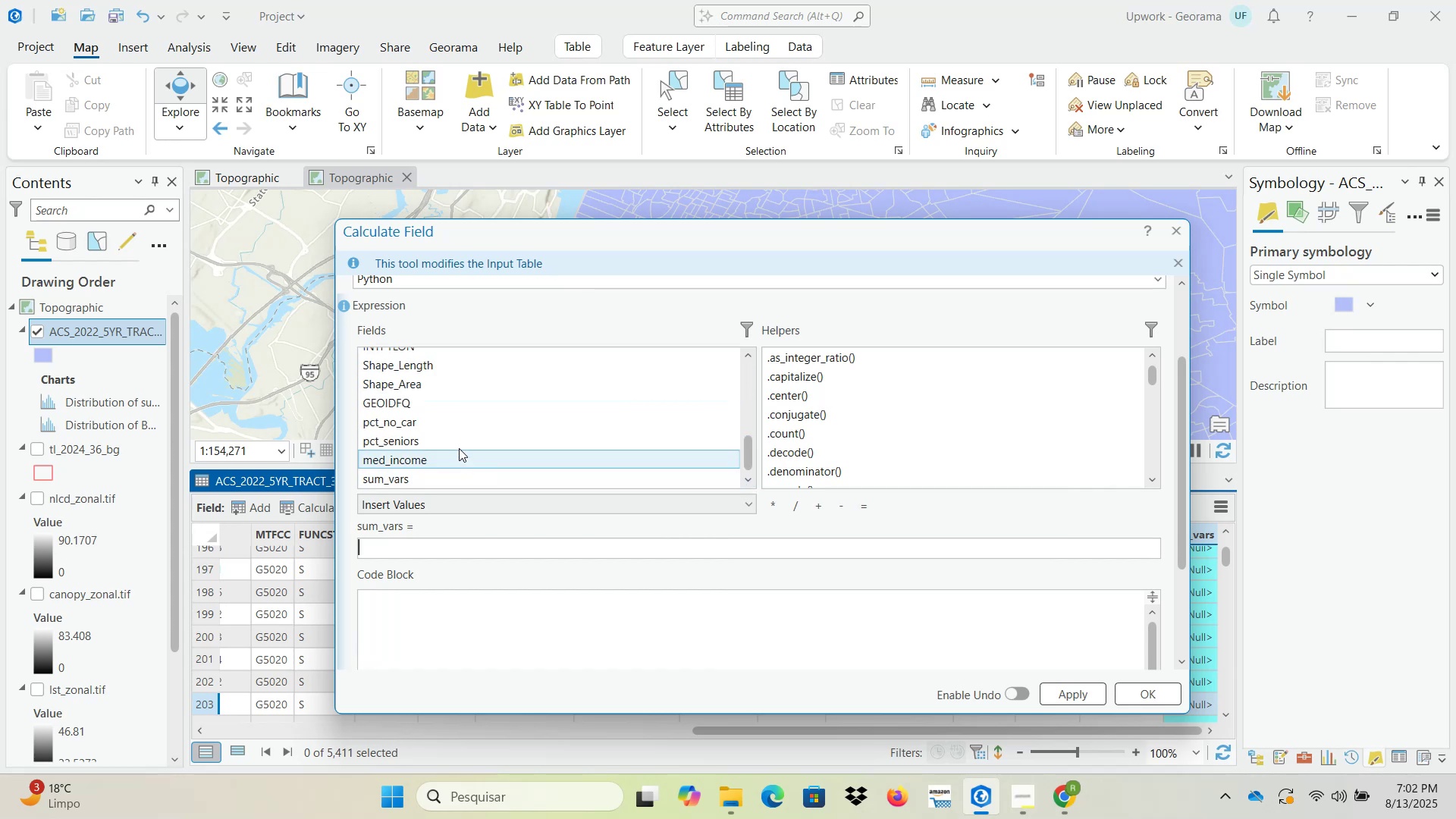 
double_click([451, 426])
 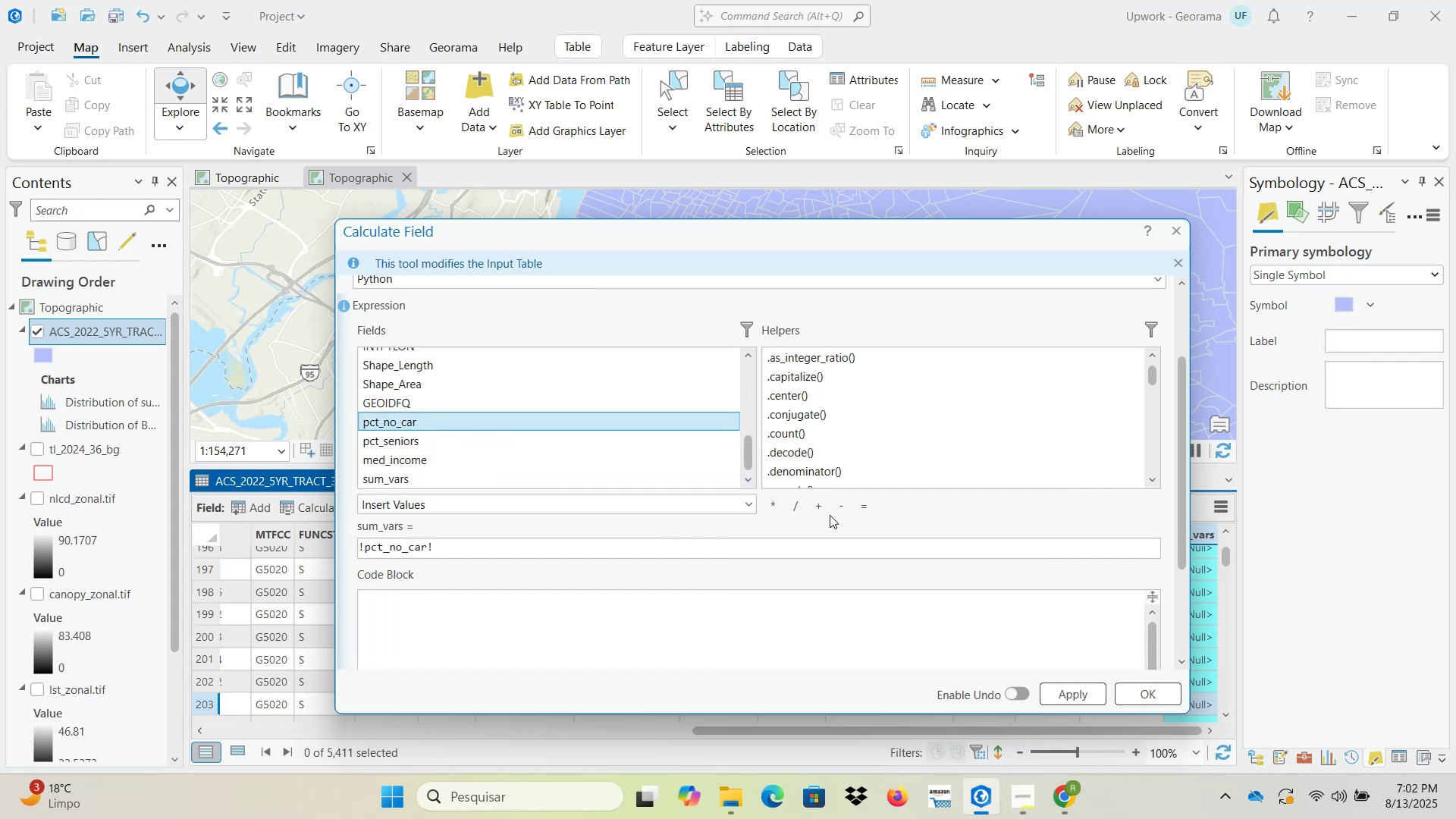 
left_click([819, 508])
 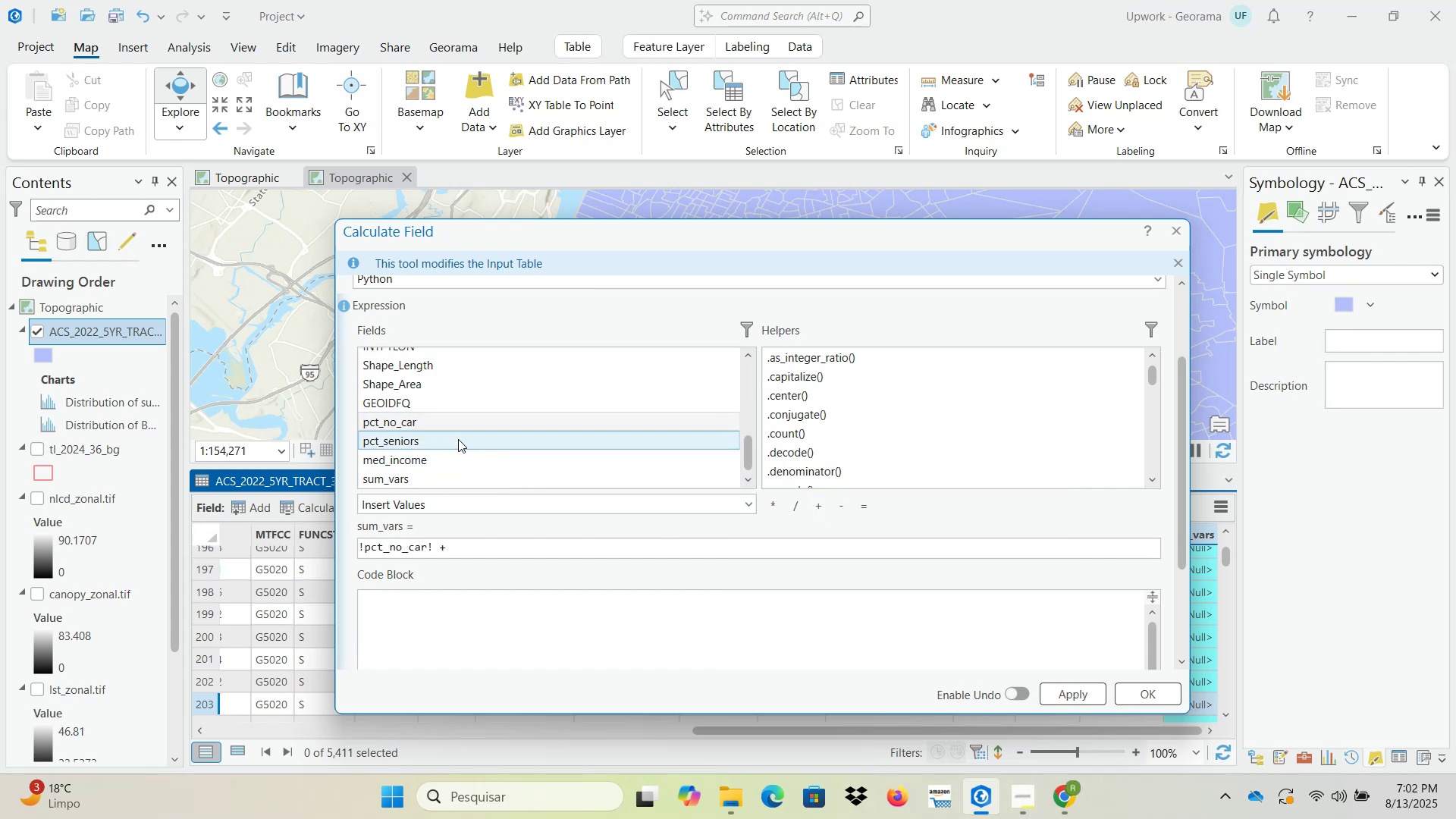 
double_click([458, 439])
 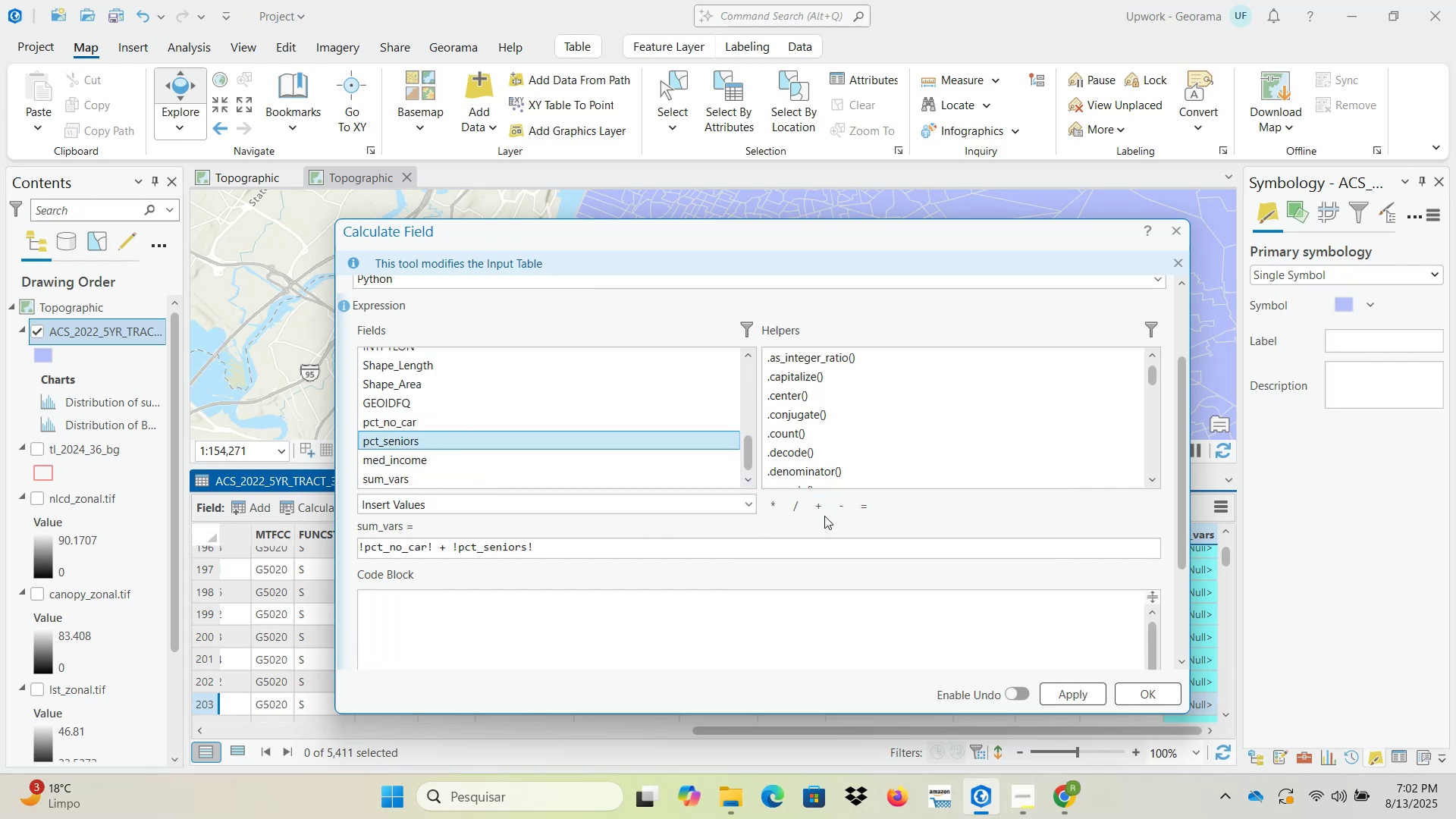 
left_click([820, 511])
 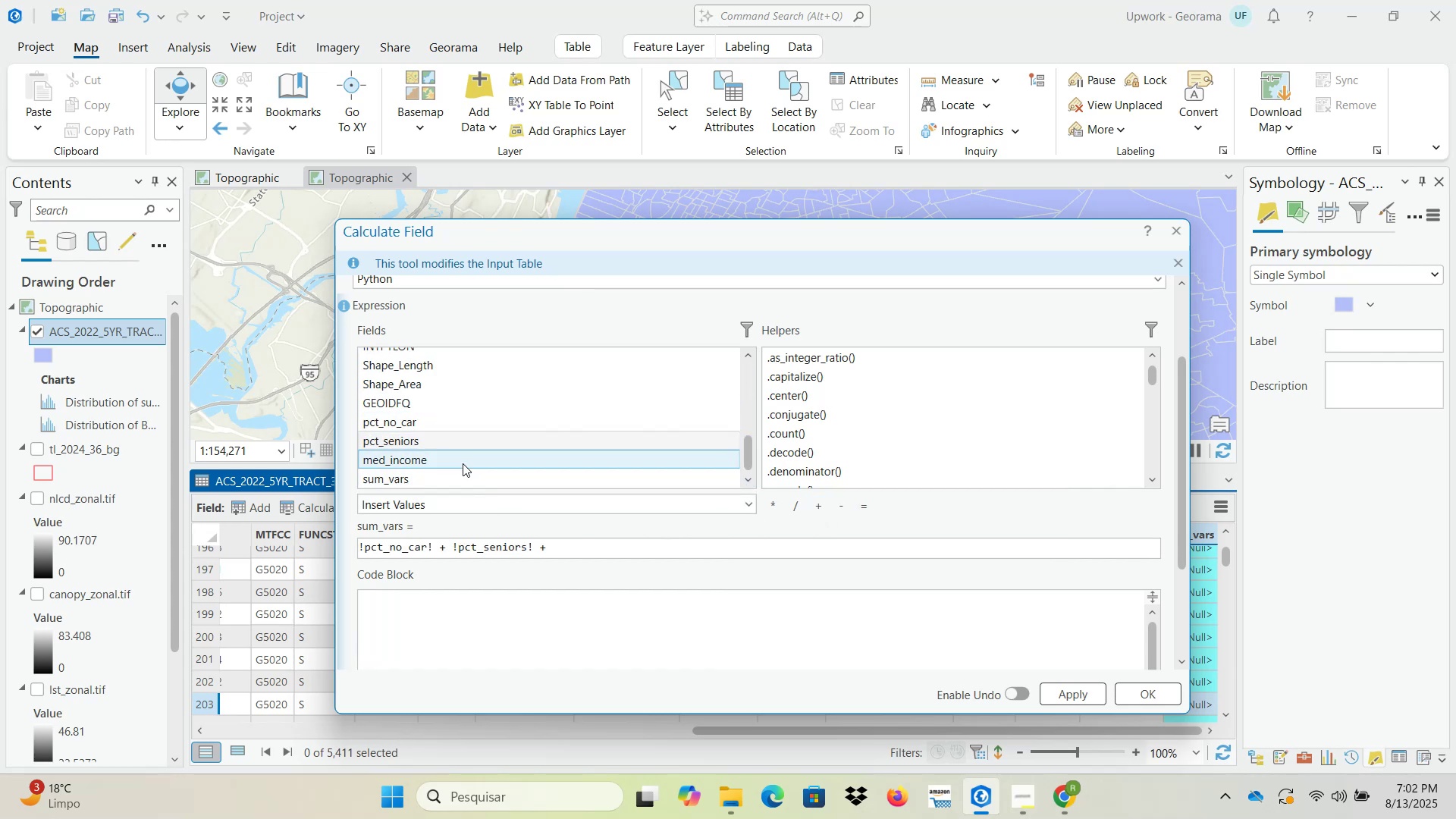 
double_click([463, 462])
 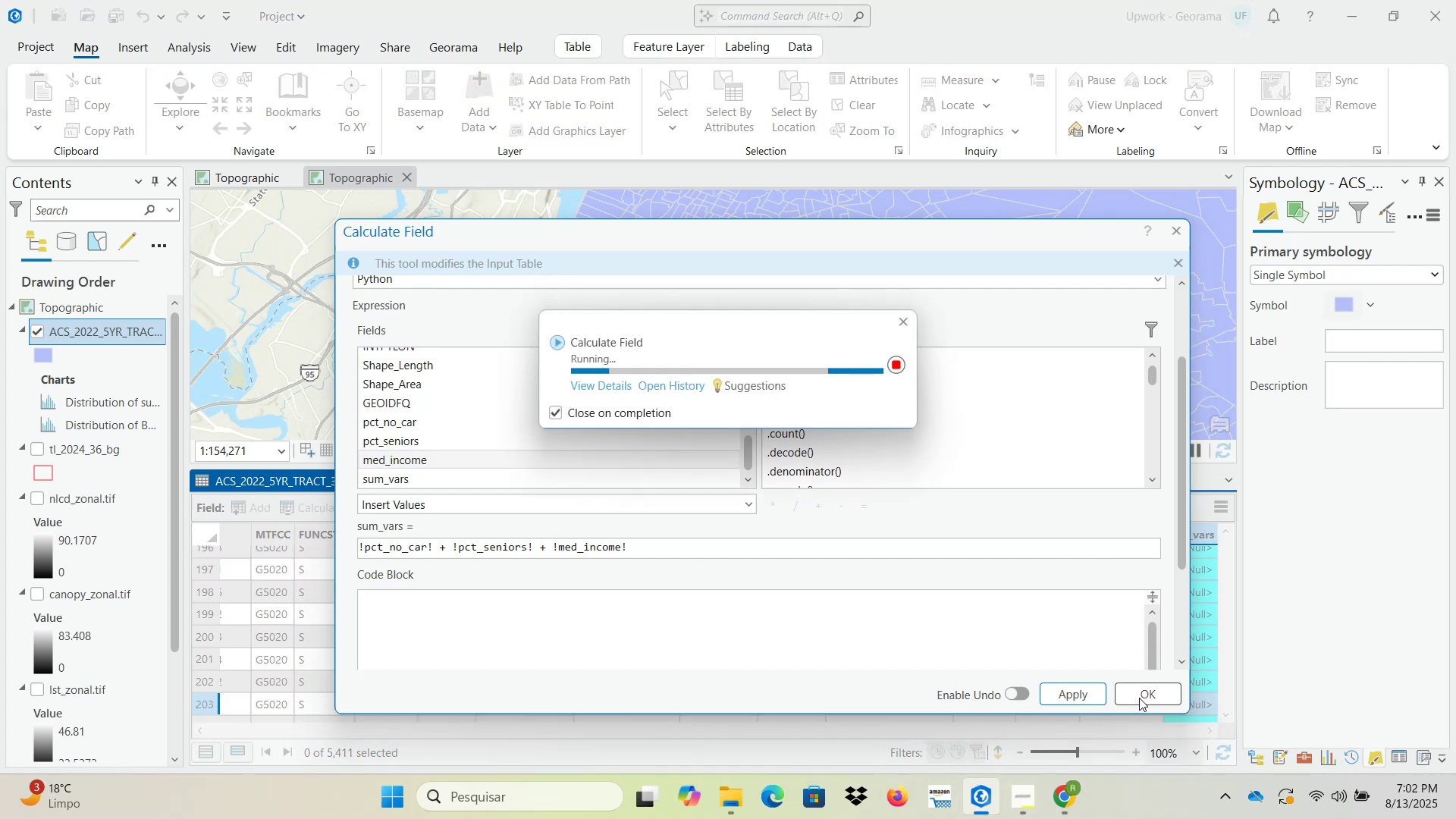 
wait(10.62)
 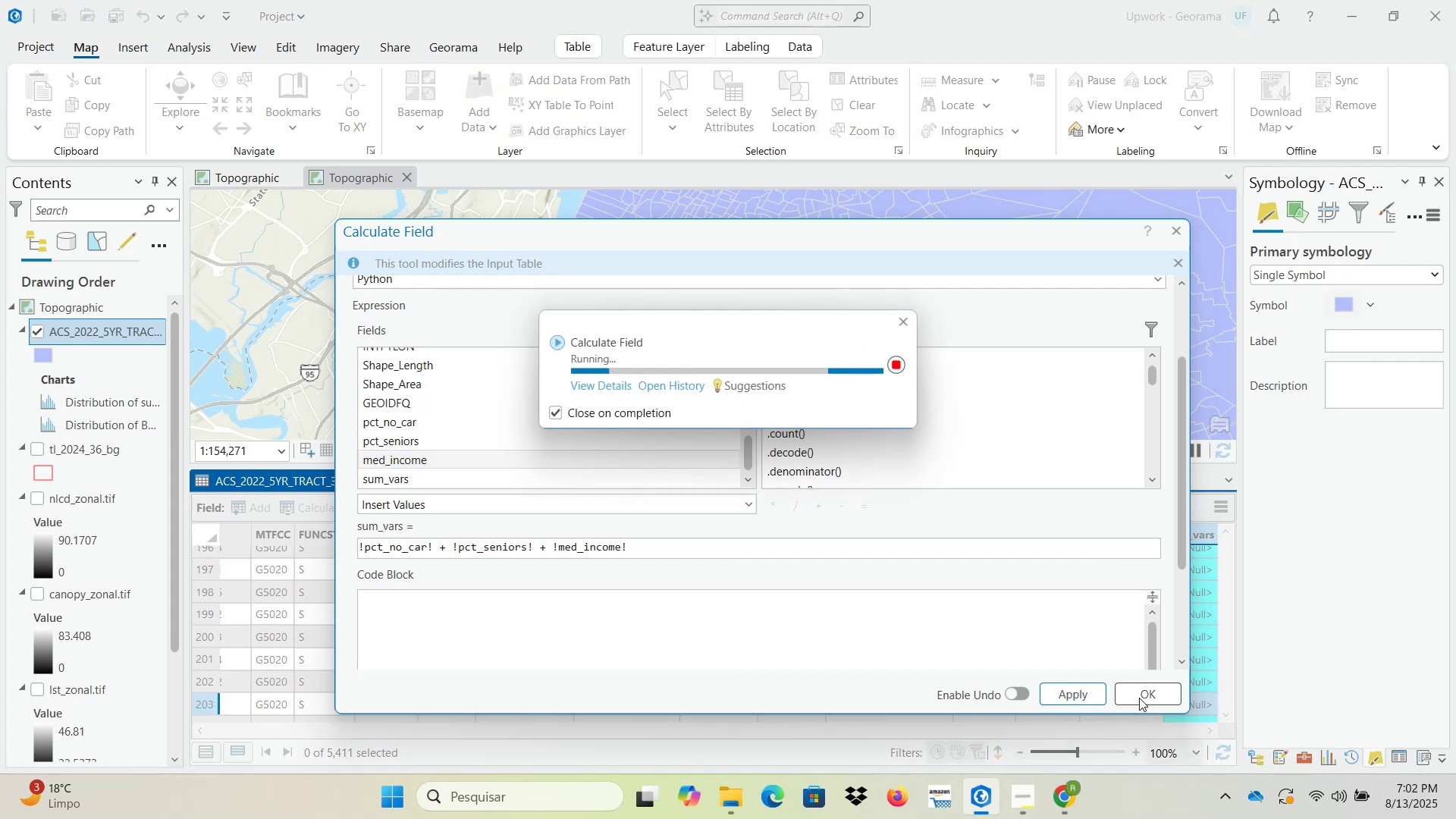 
left_click([1030, 106])
 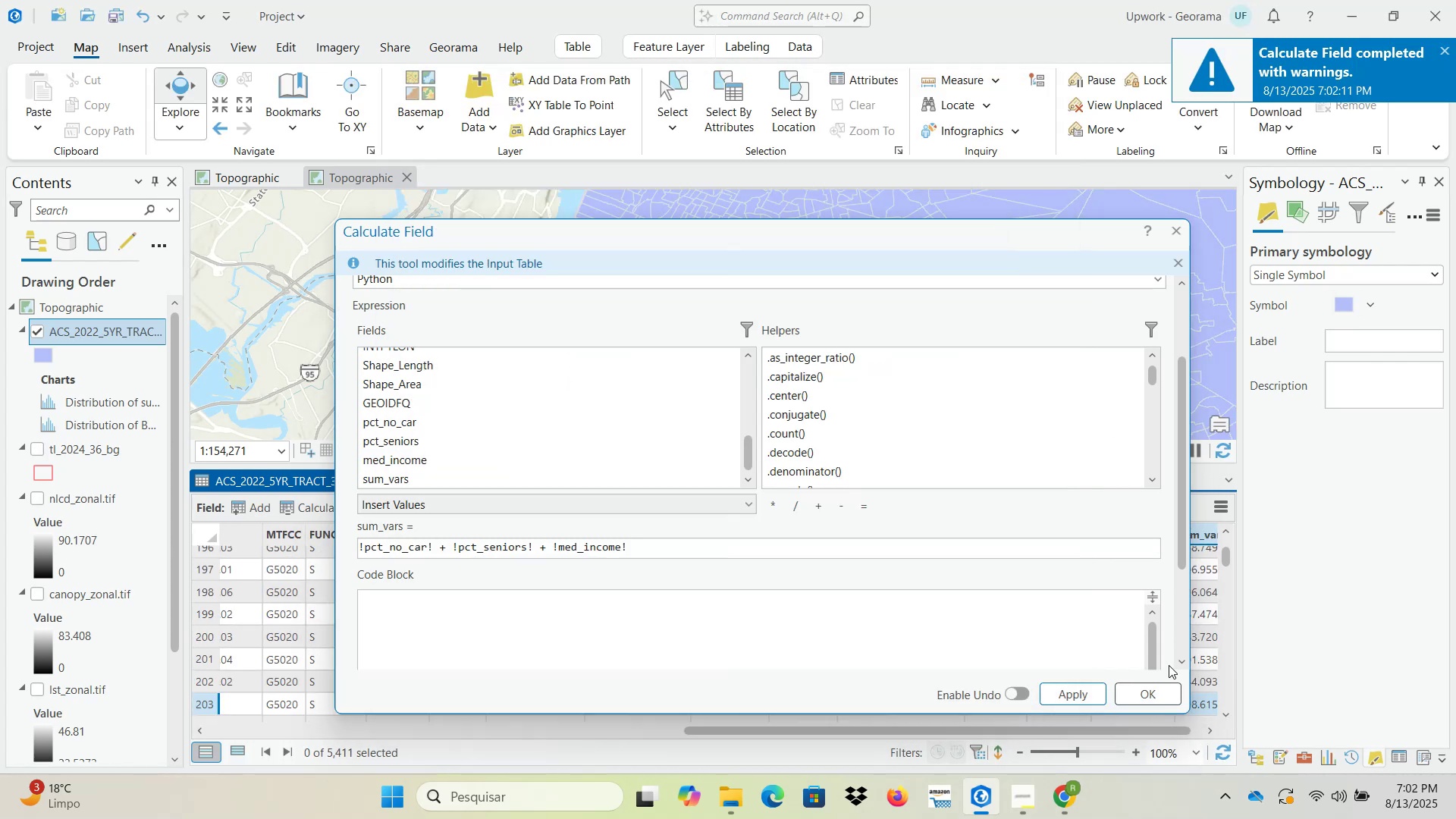 
left_click([1146, 684])
 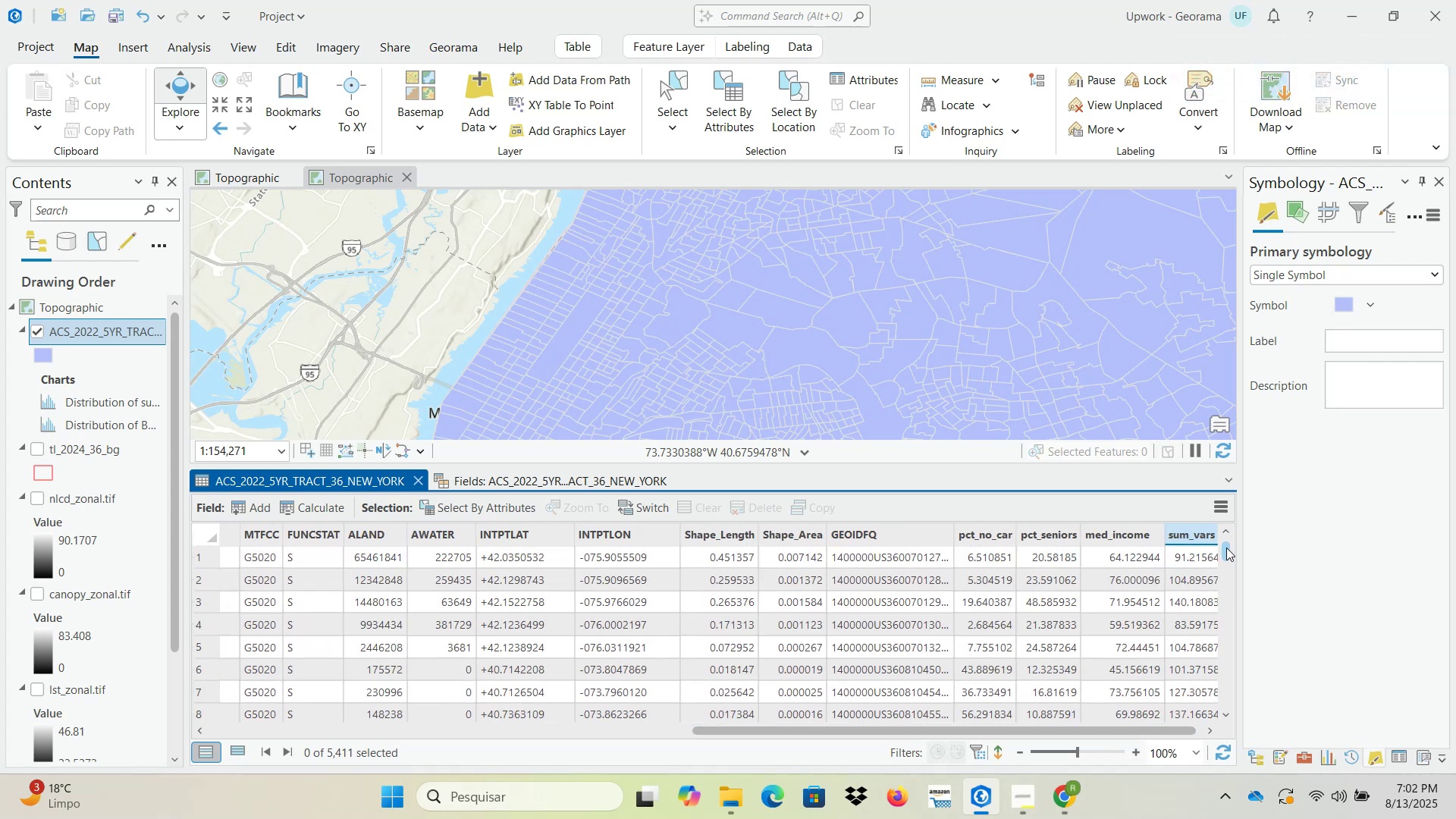 
wait(15.59)
 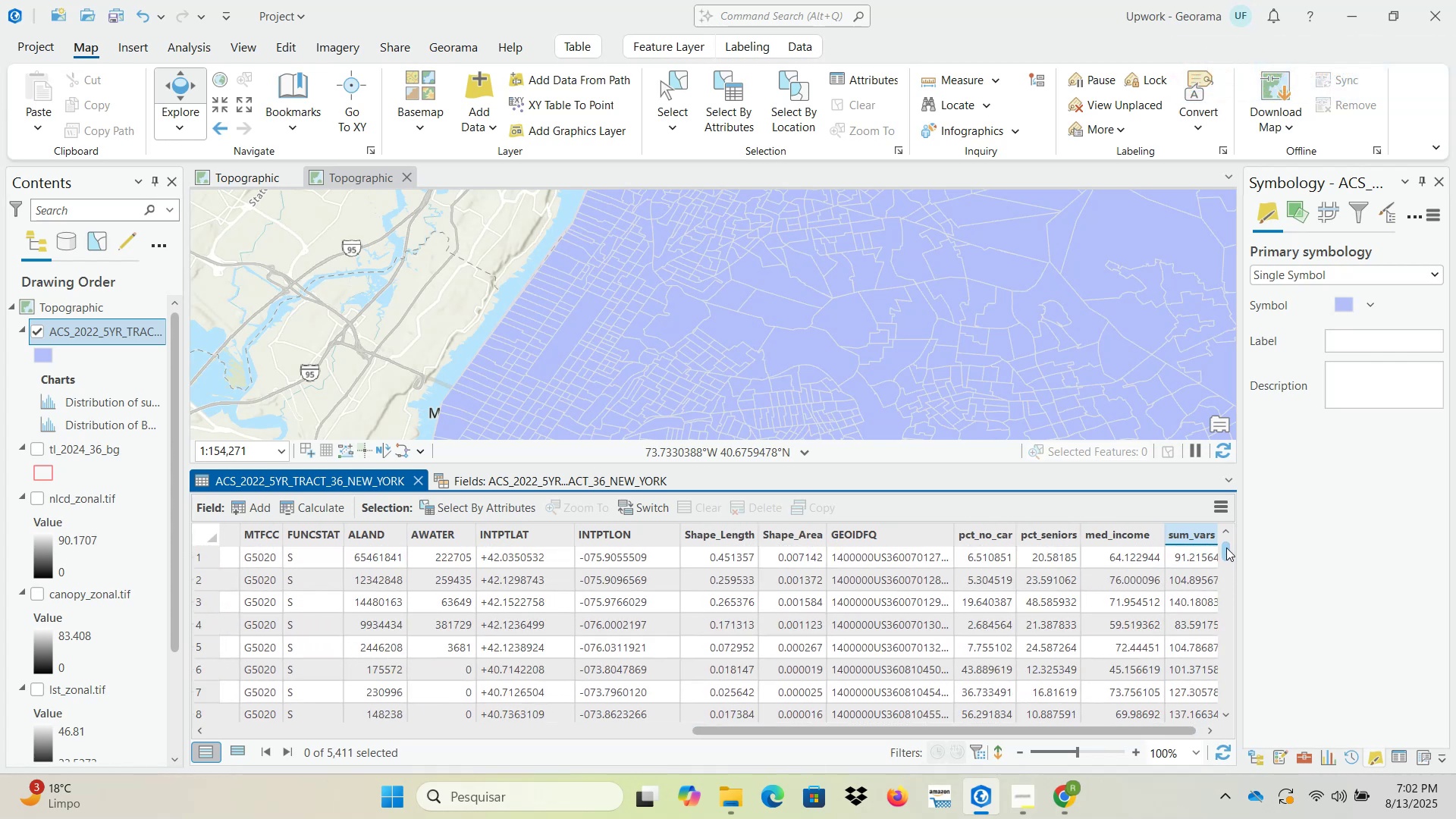 
mouse_move([1179, 723])
 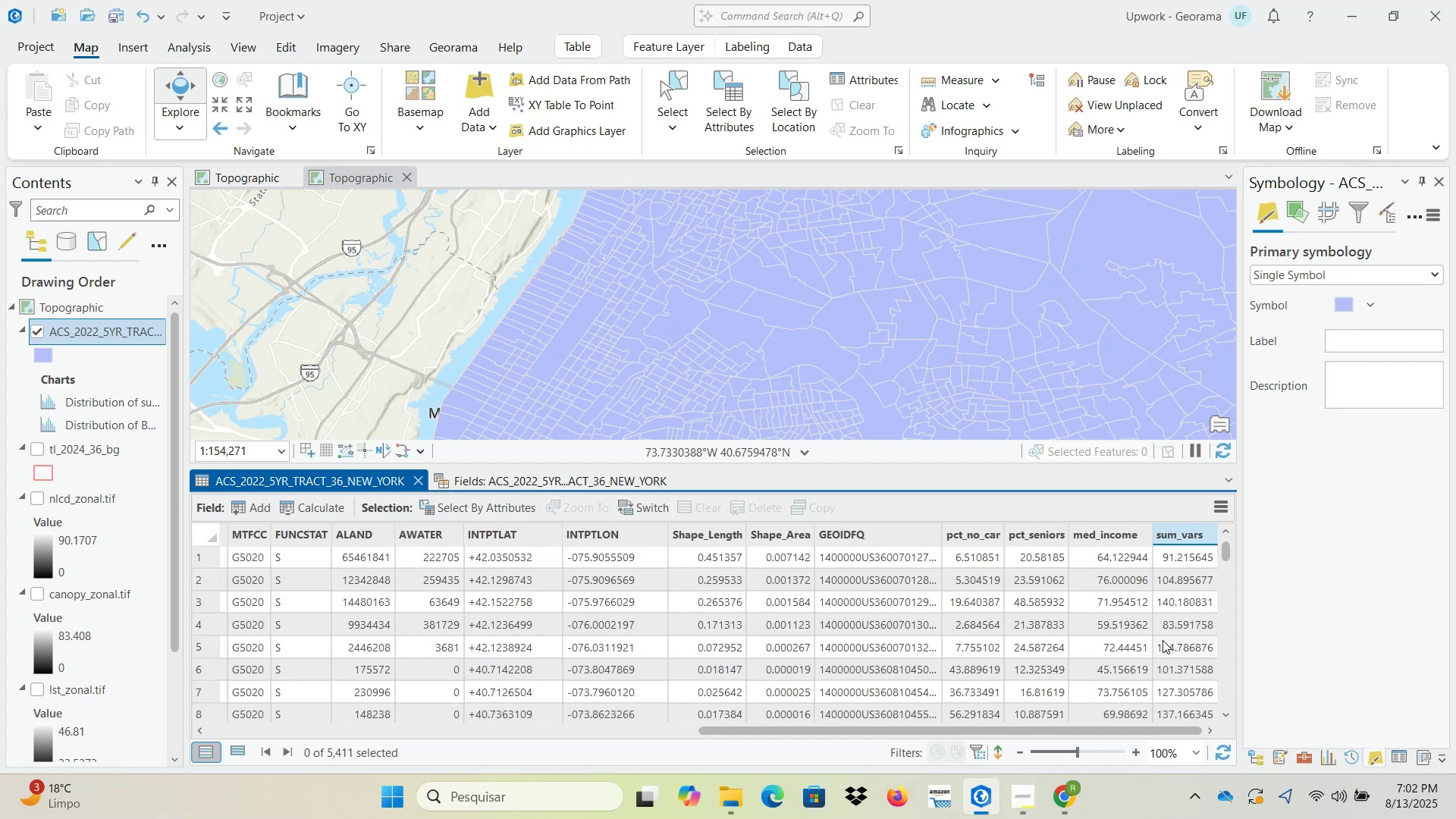 
wait(6.73)
 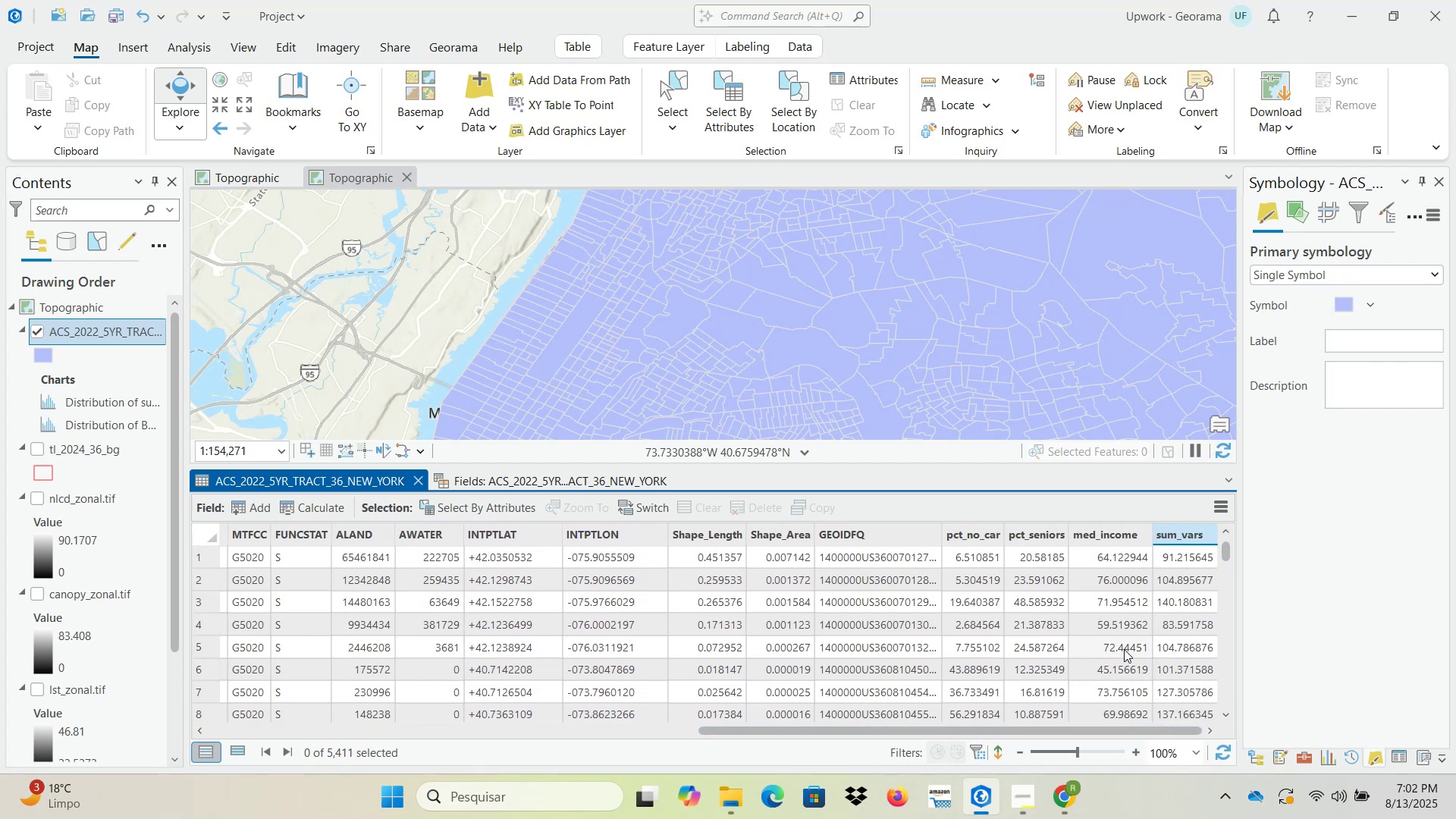 
left_click([1071, 797])
 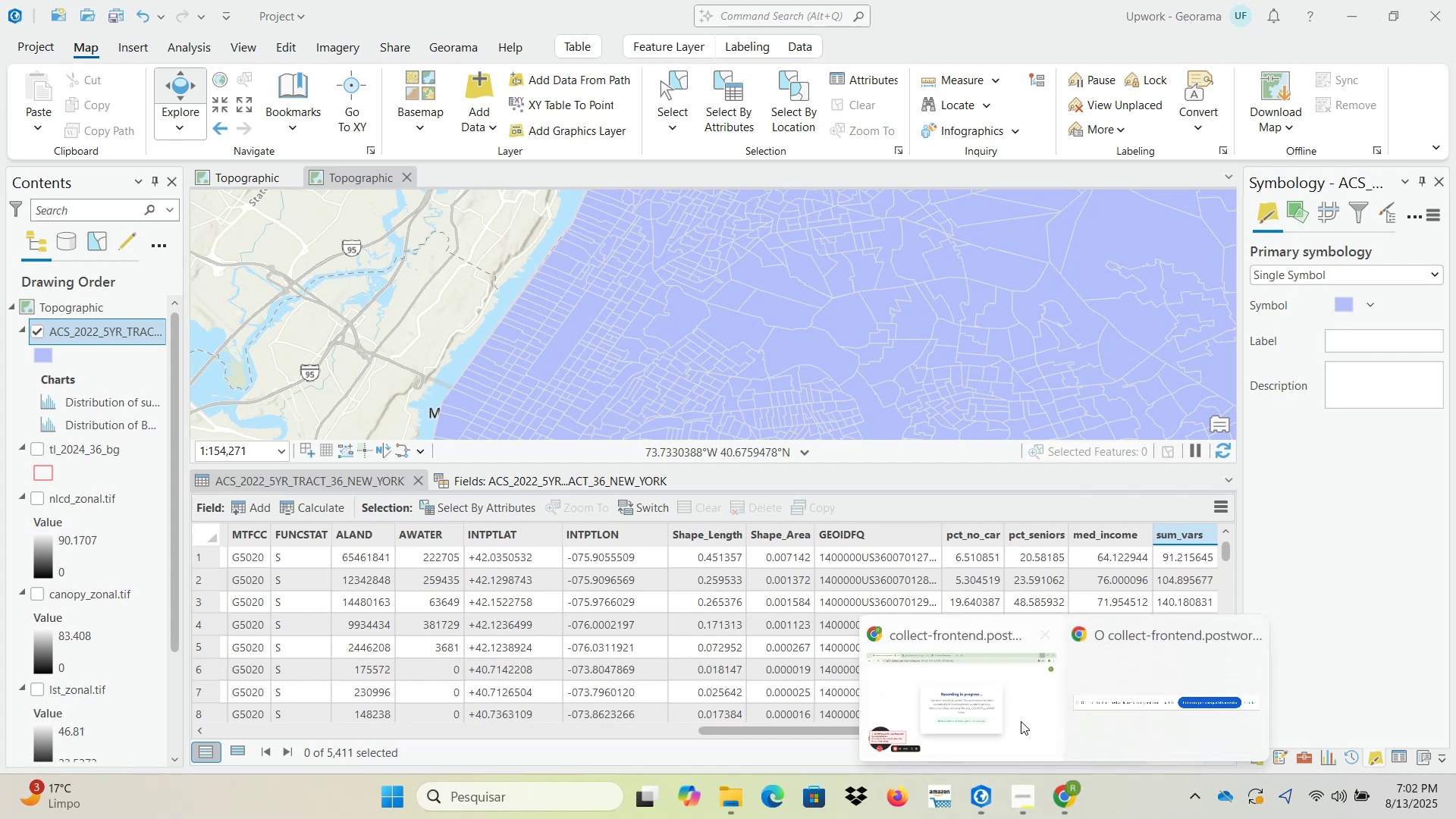 
left_click([993, 678])
 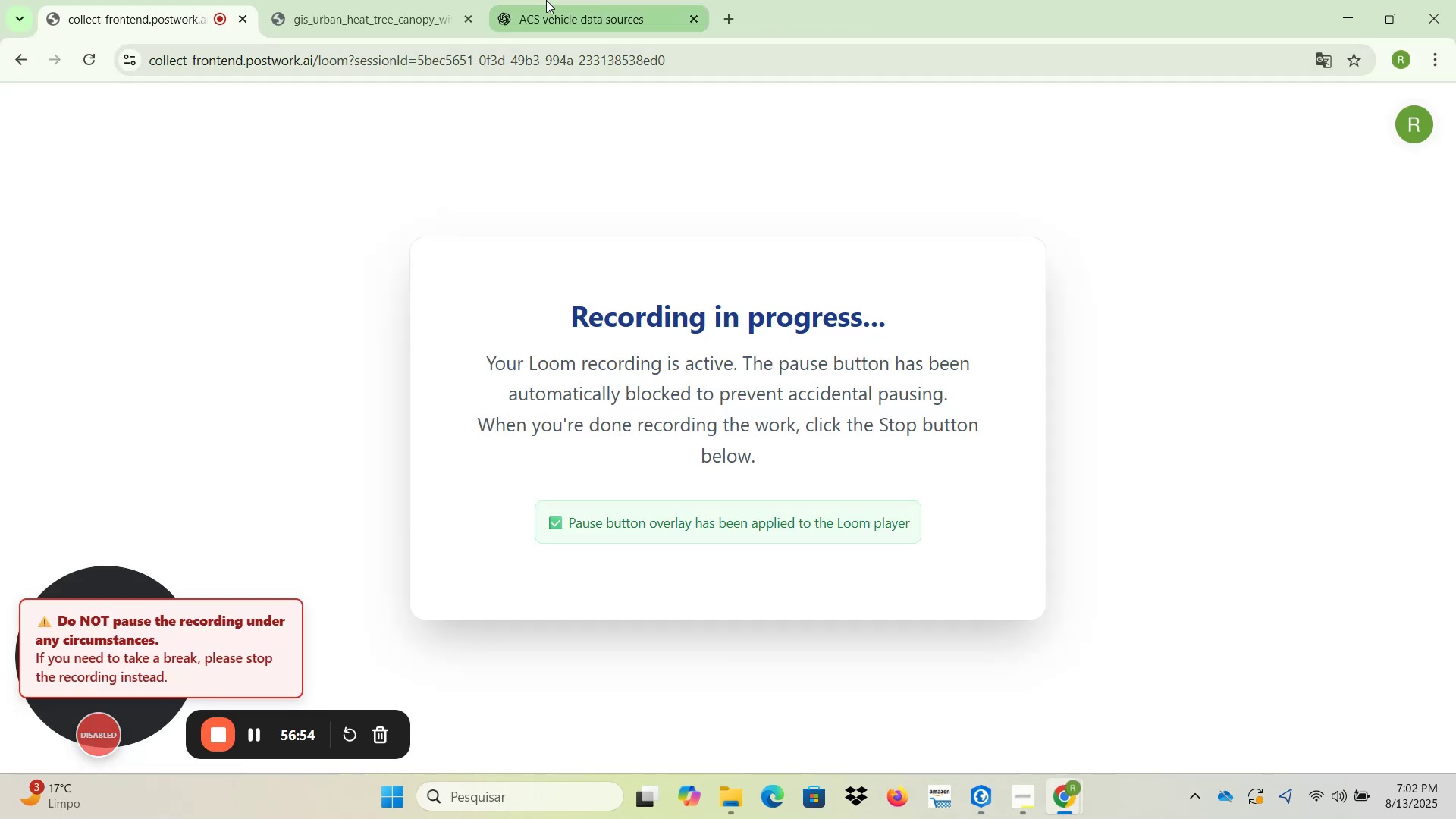 
left_click([416, 0])
 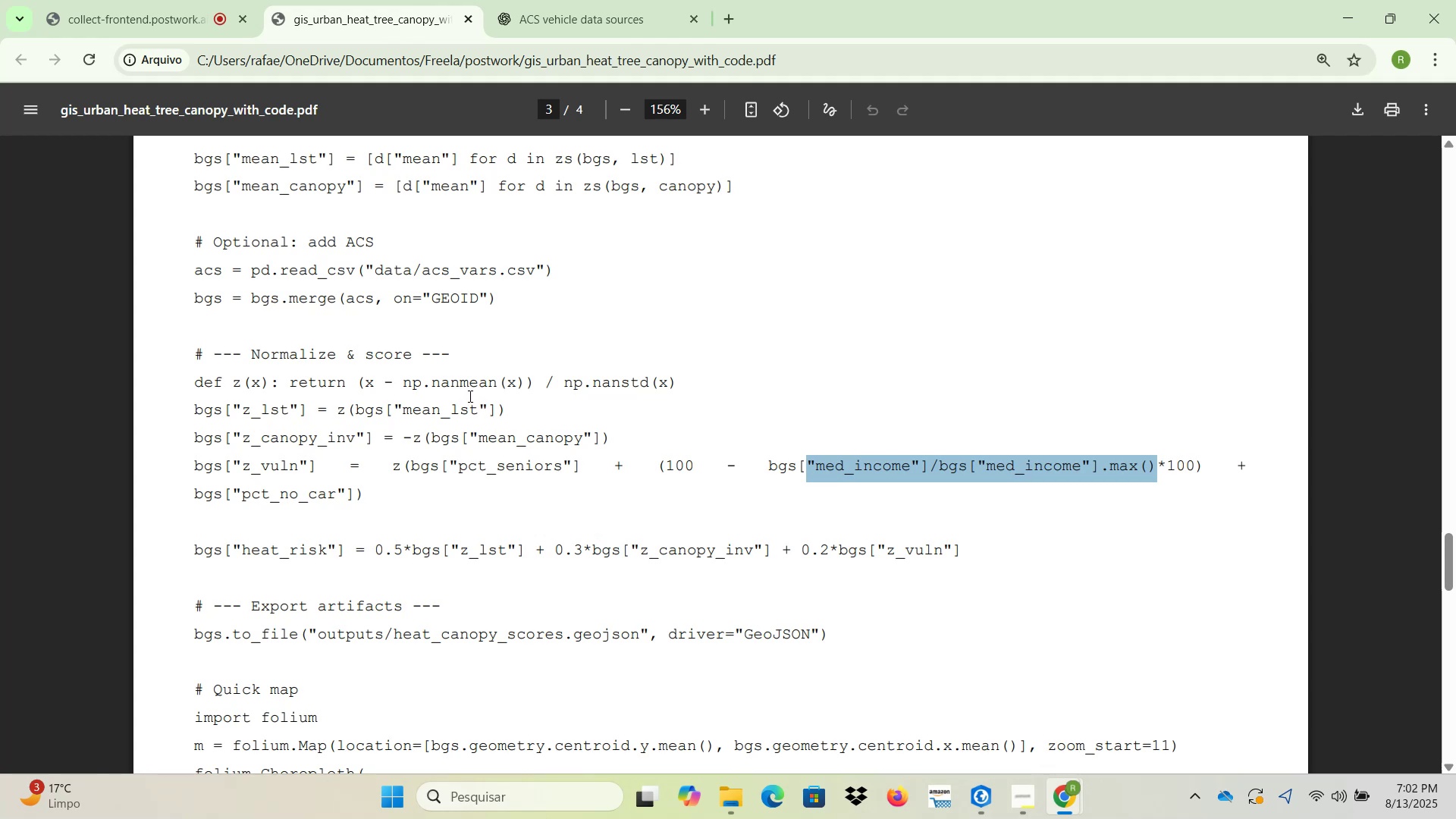 
wait(11.84)
 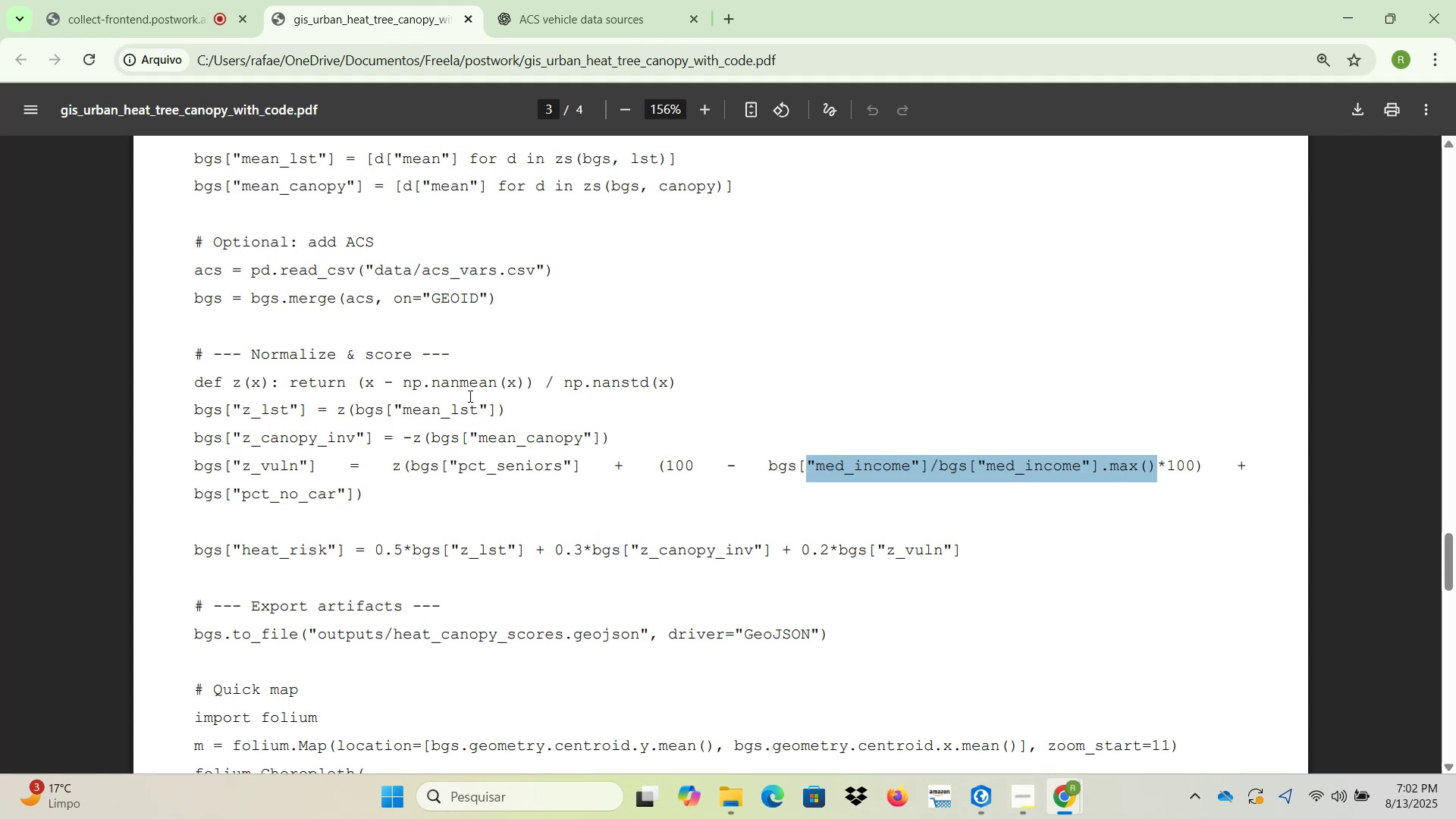 
left_click([990, 800])
 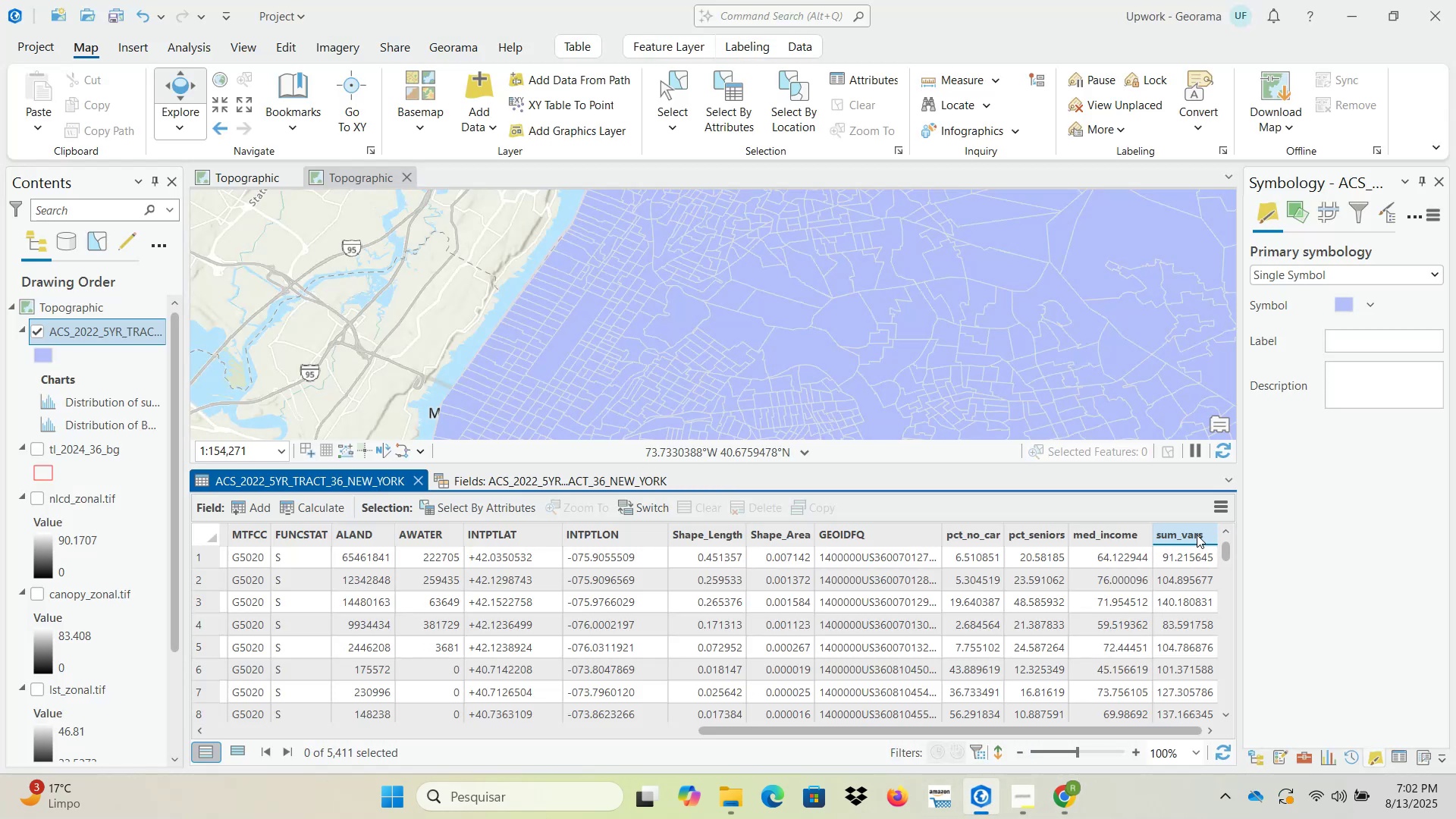 
right_click([1197, 535])
 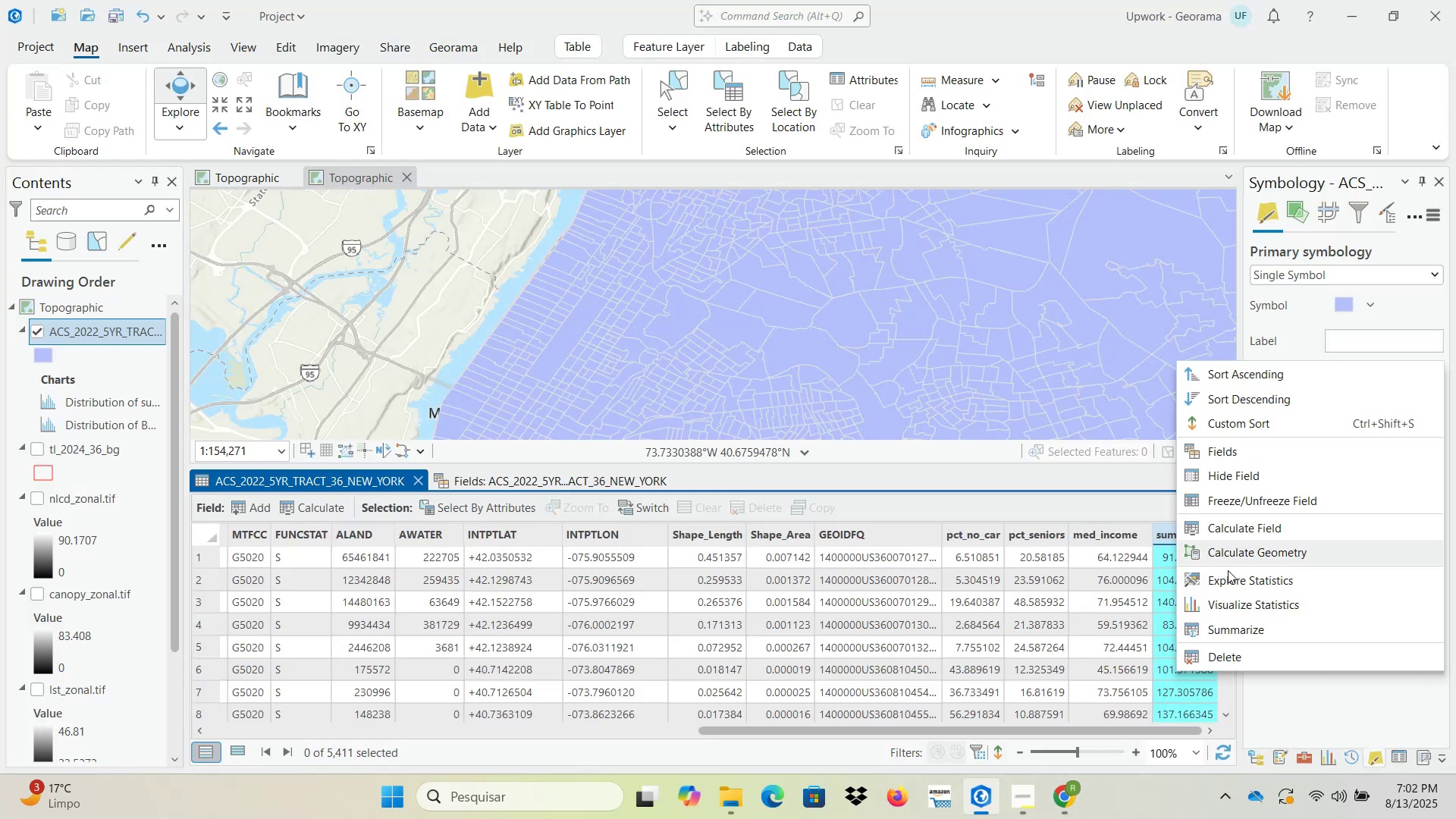 
left_click([1231, 604])
 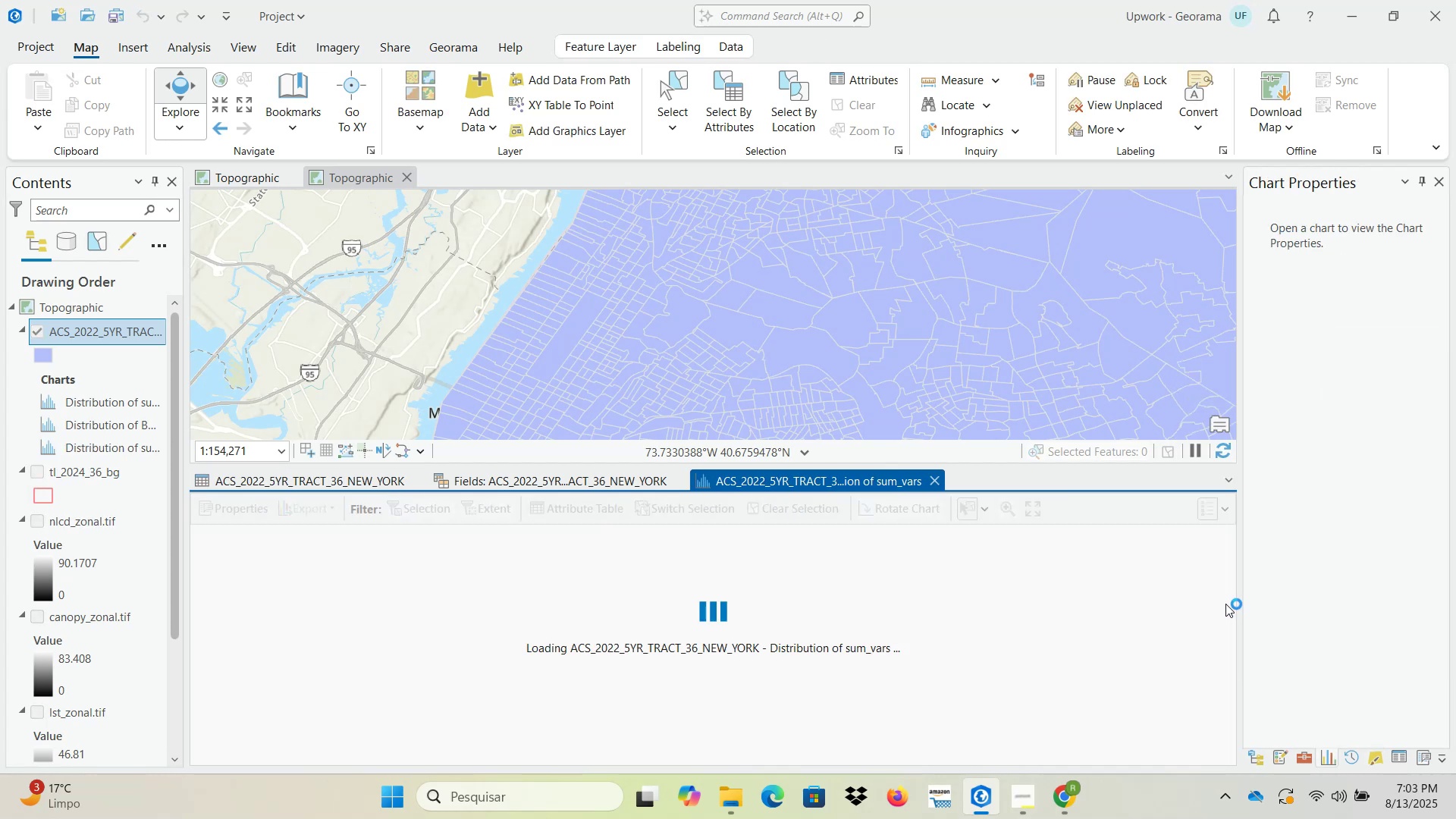 
mouse_move([1232, 604])
 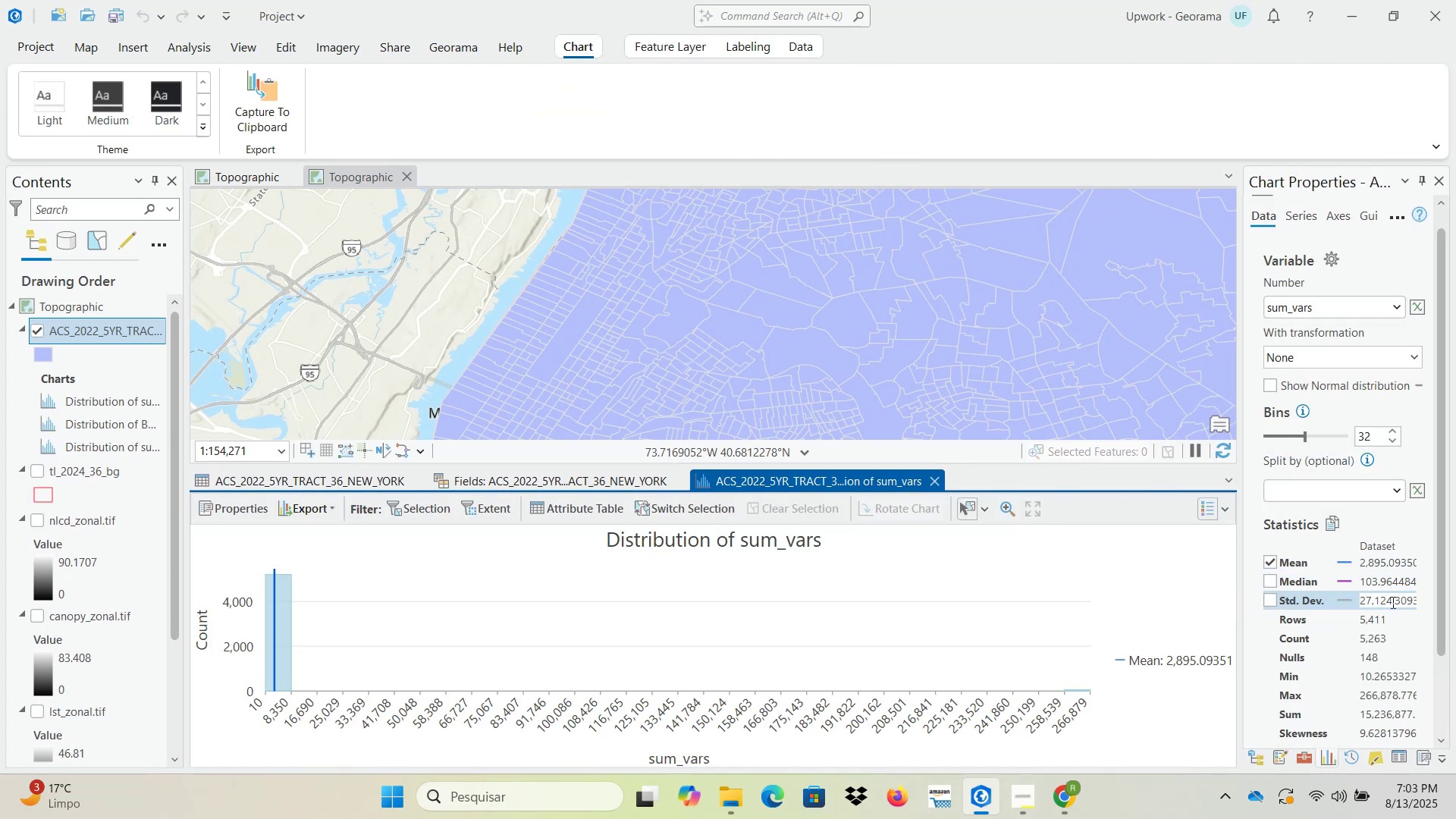 
wait(8.9)
 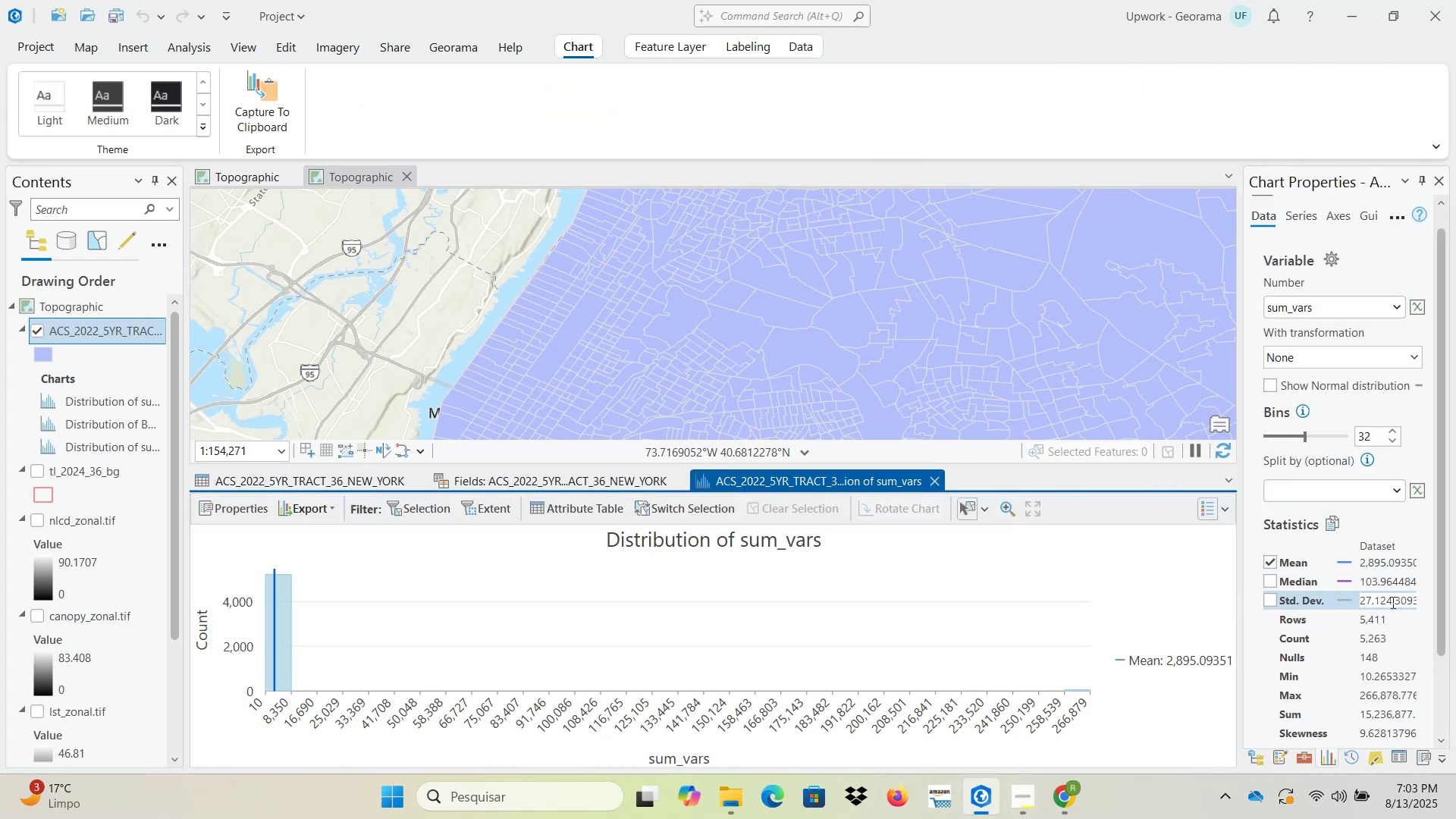 
left_click([1066, 794])
 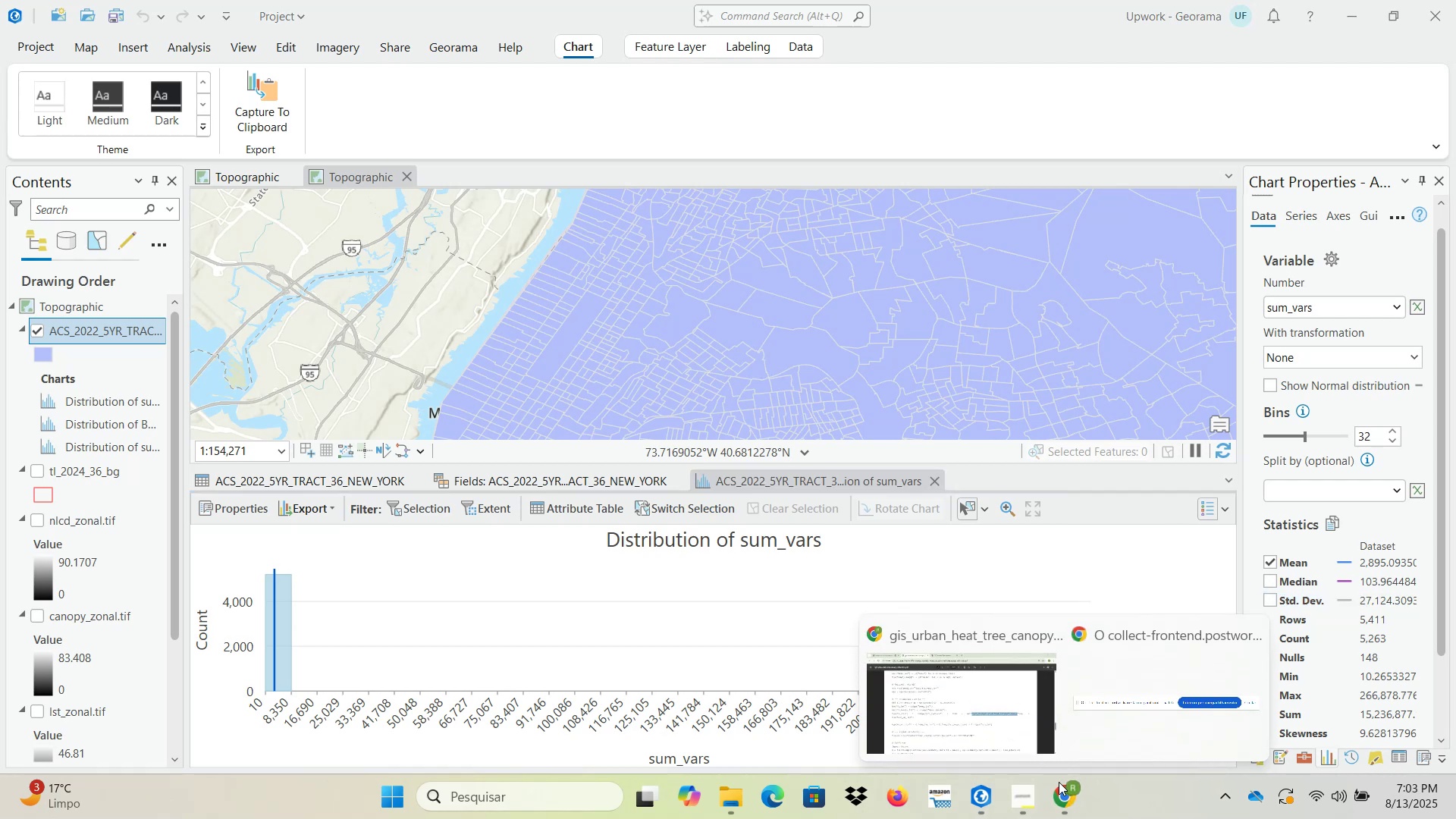 
left_click([1018, 676])
 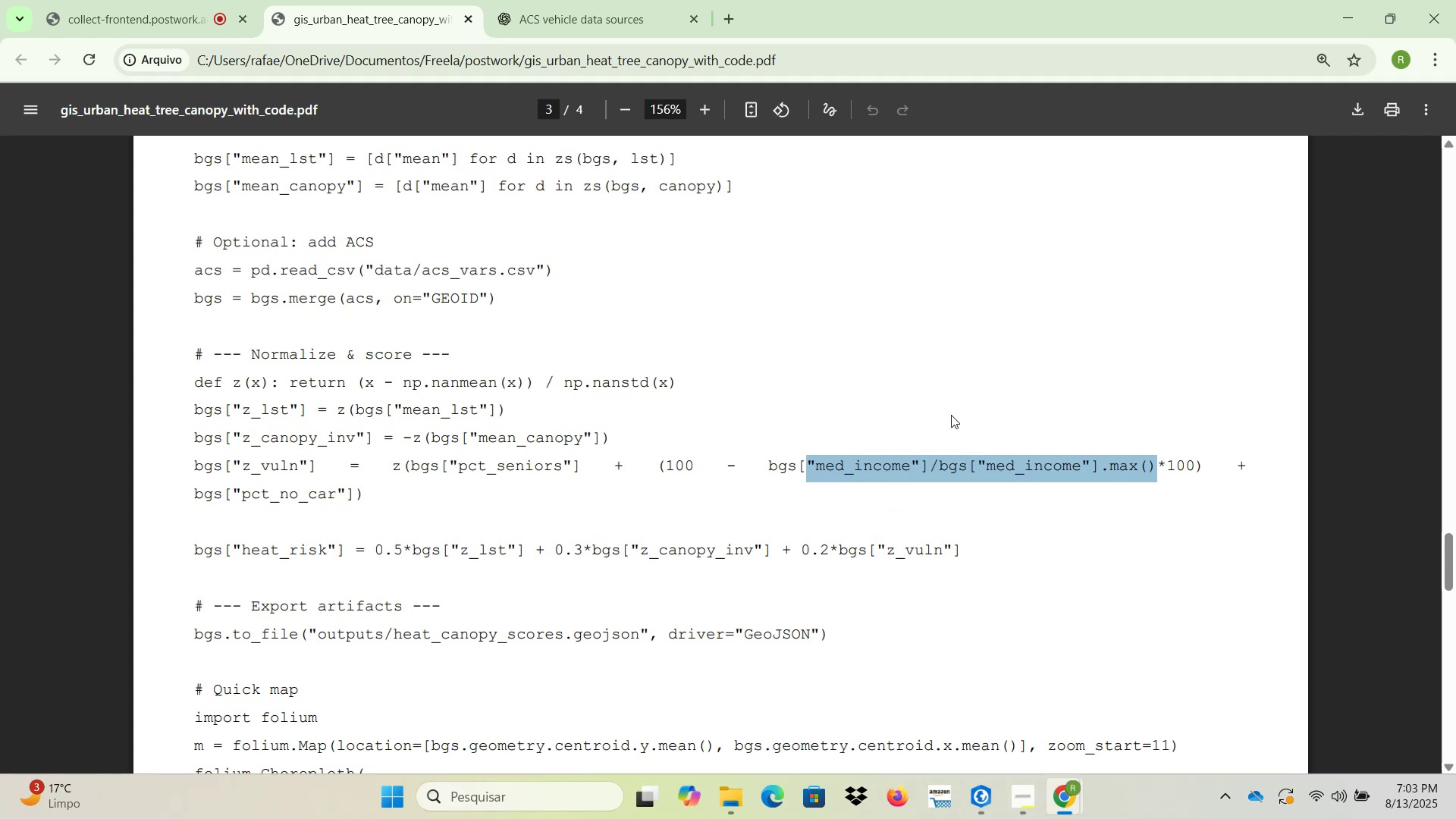 
wait(21.47)
 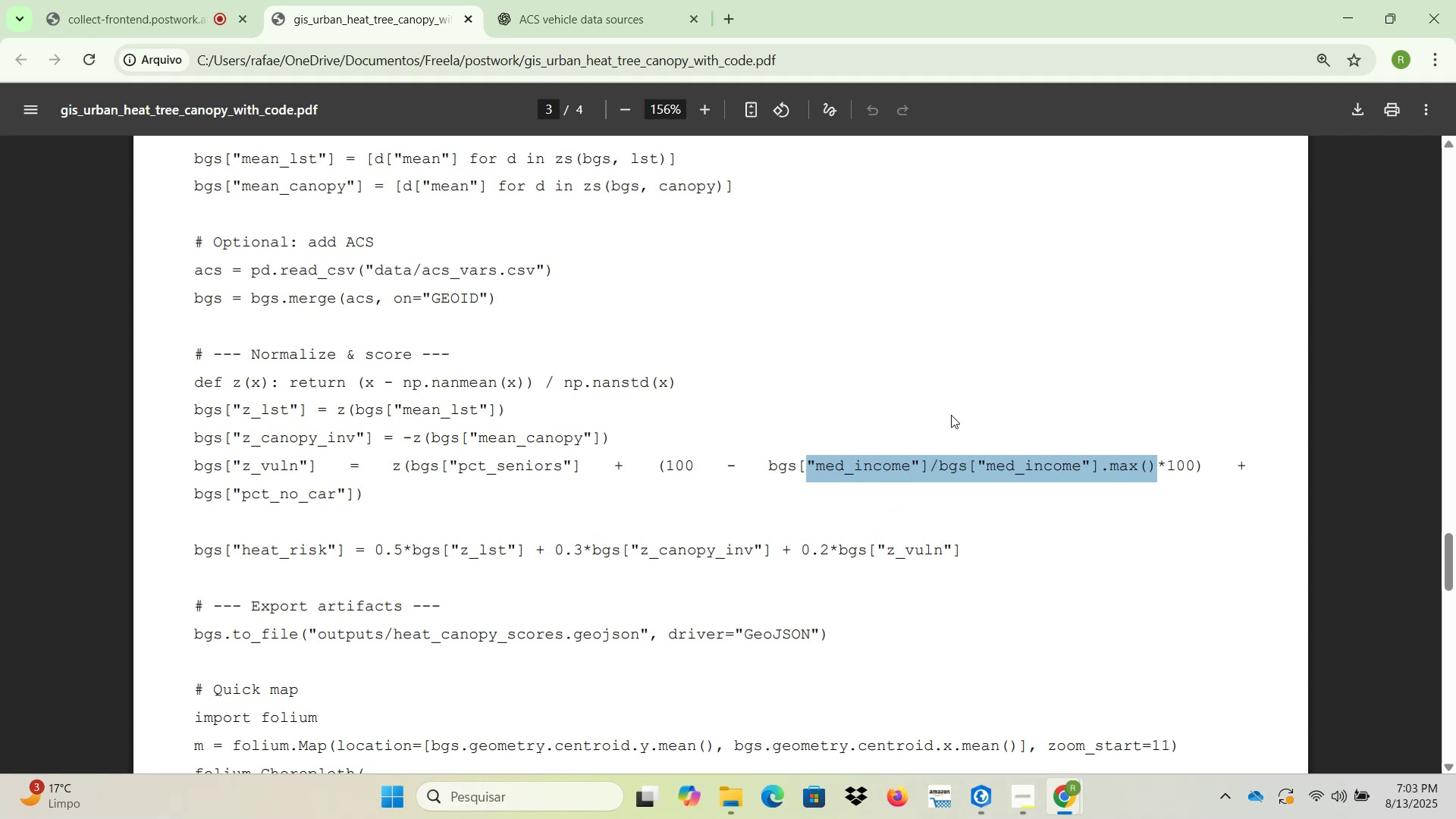 
left_click([1347, 22])
 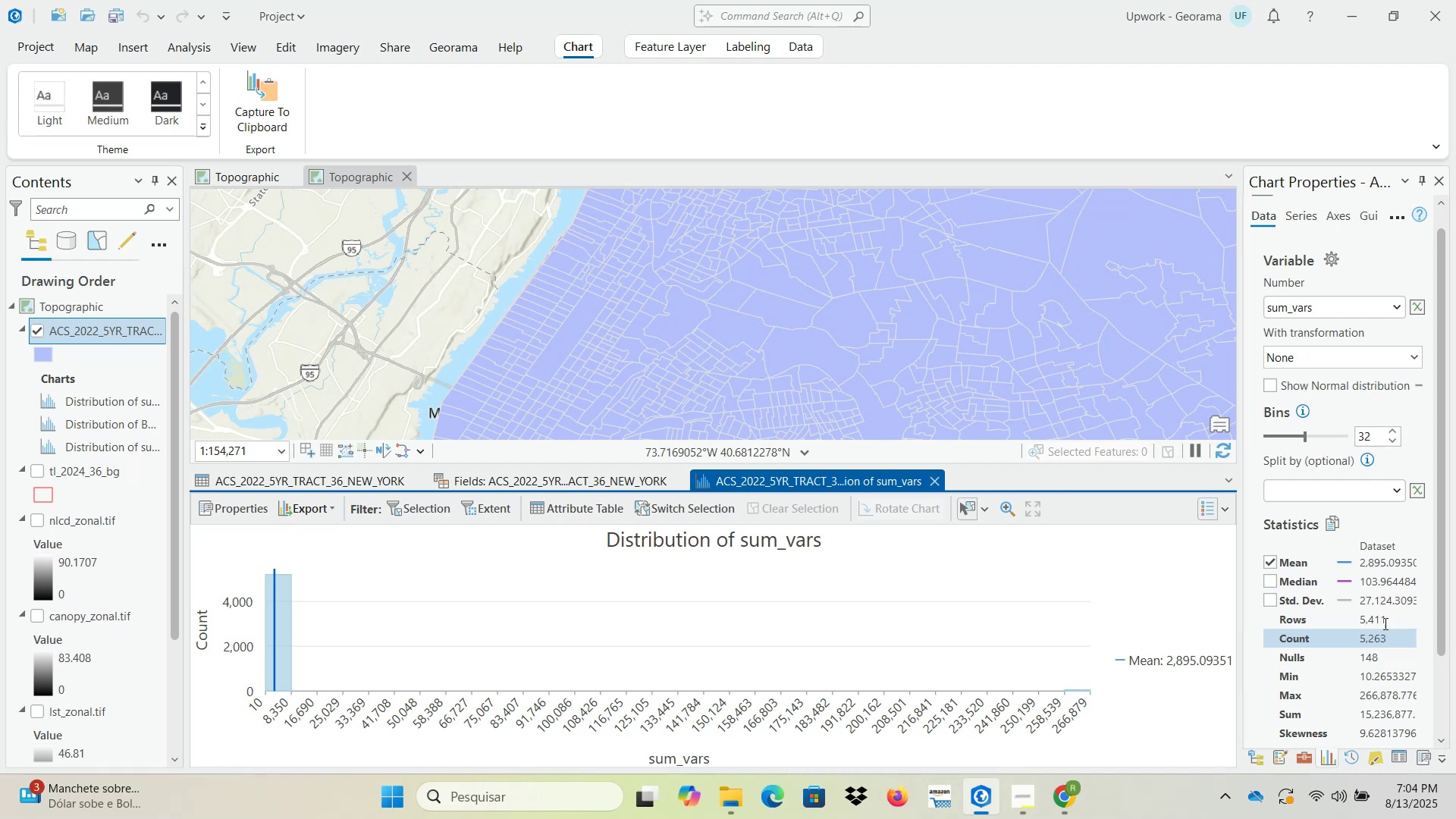 
wait(42.31)
 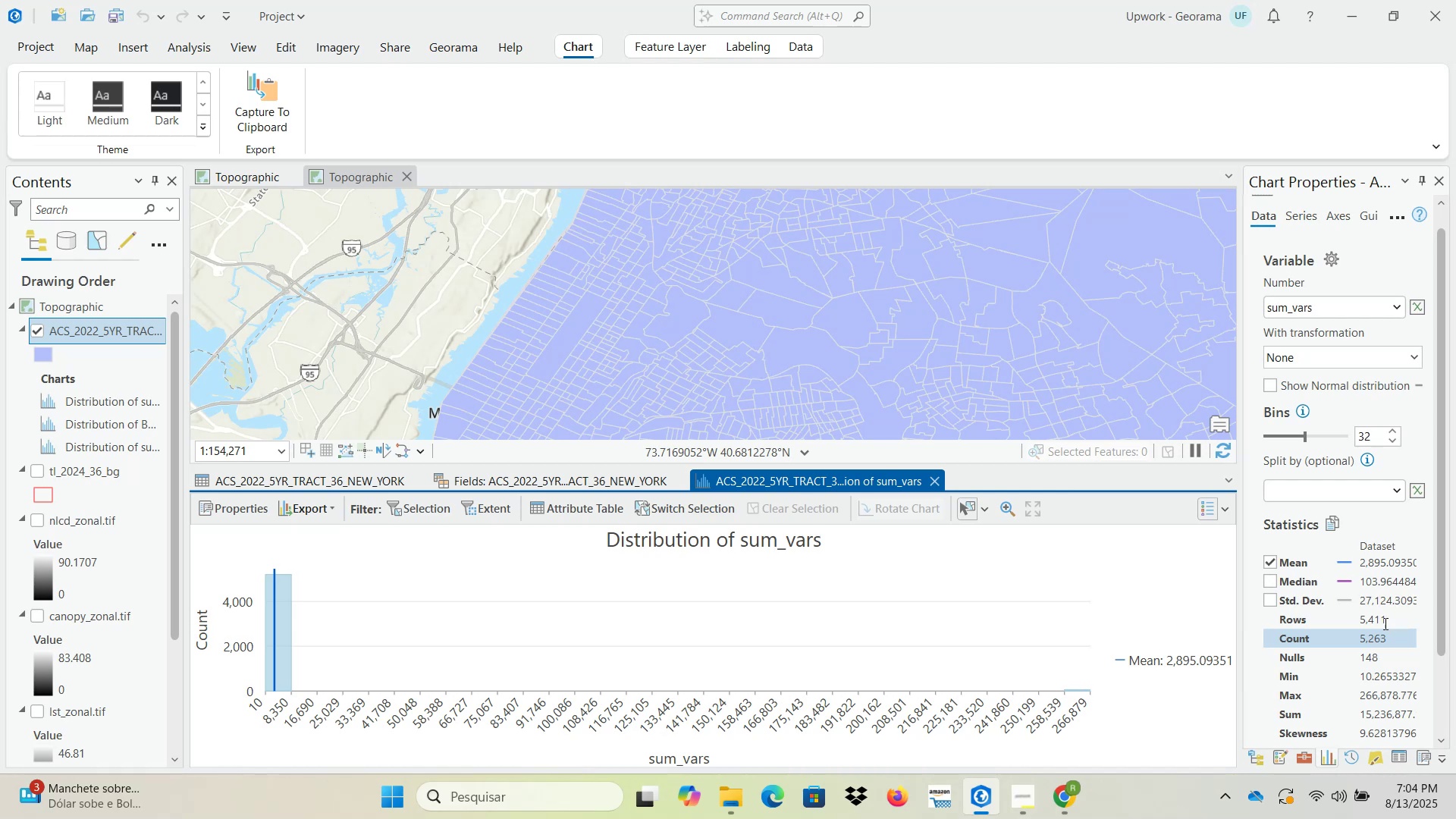 
left_click([989, 723])
 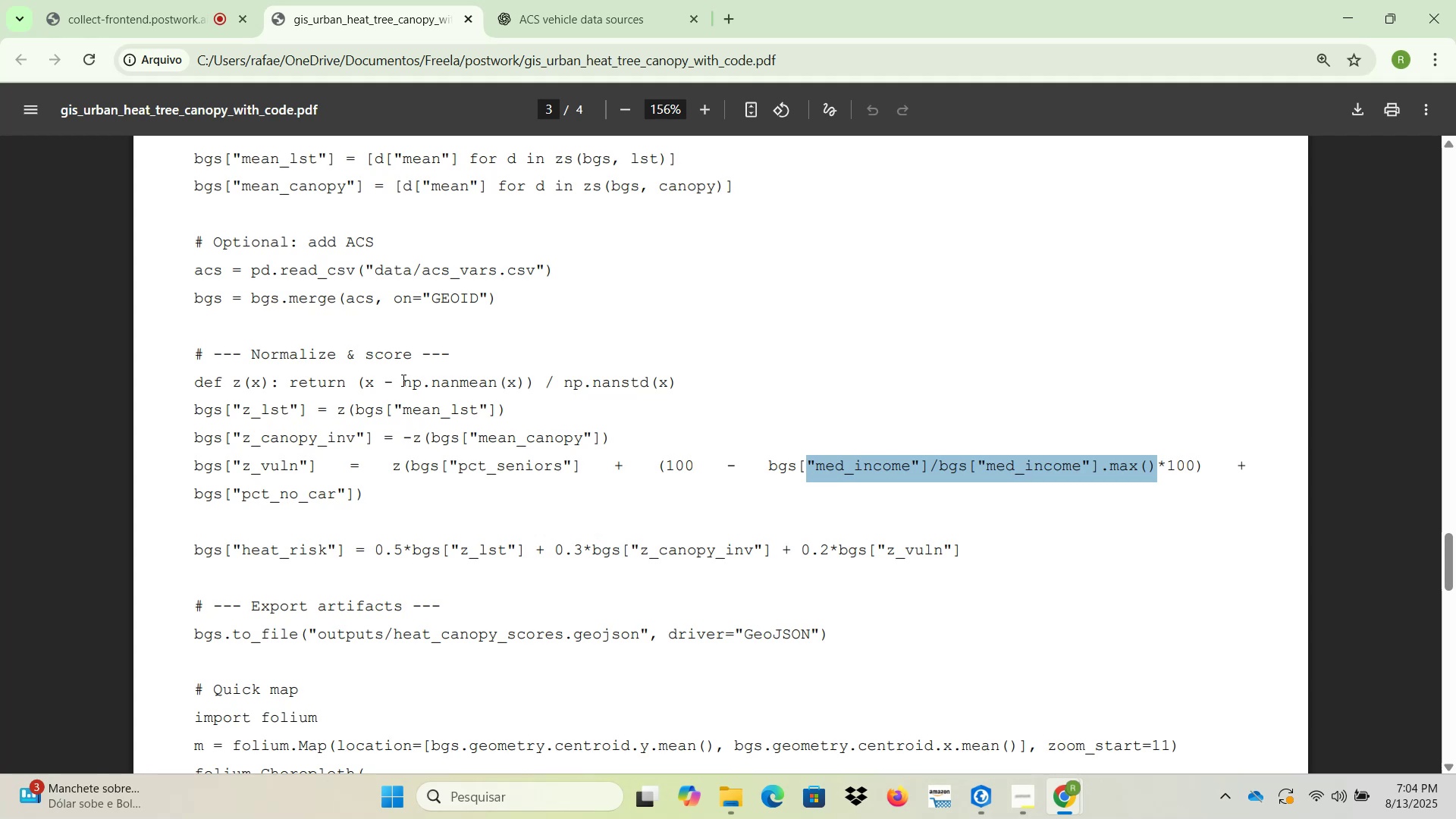 
wait(16.14)
 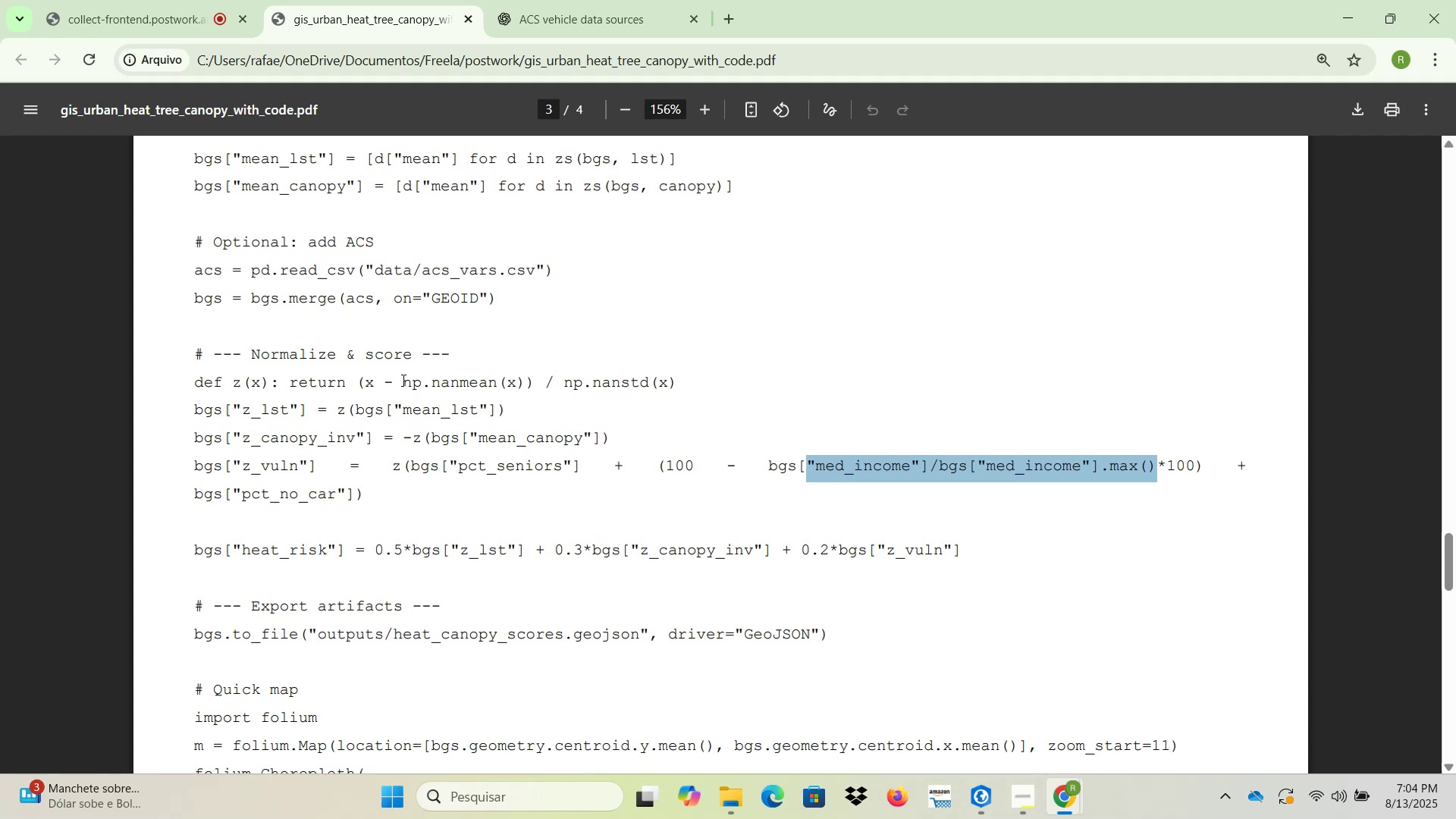 
left_click([1006, 691])
 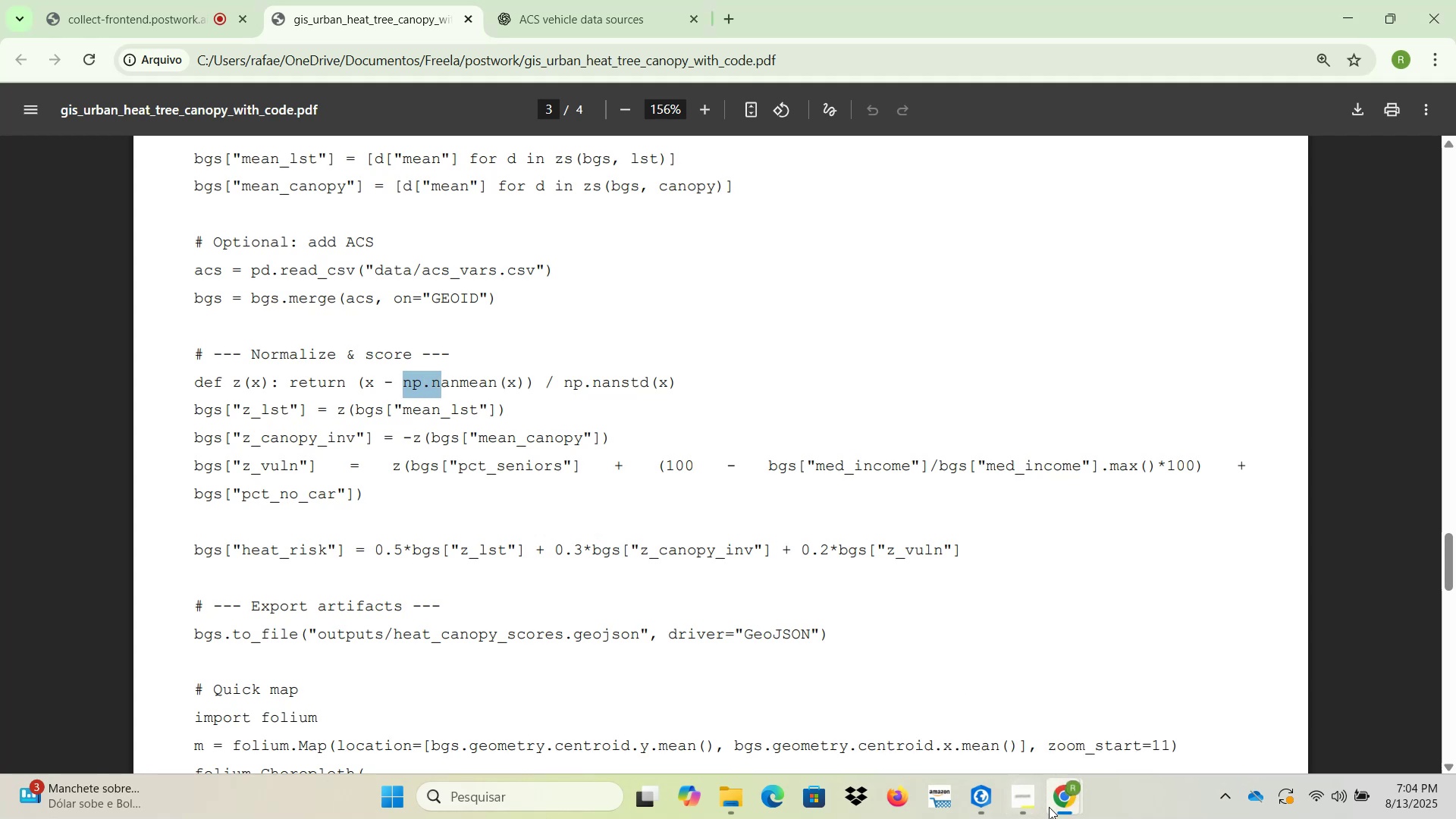 
left_click([1059, 807])
 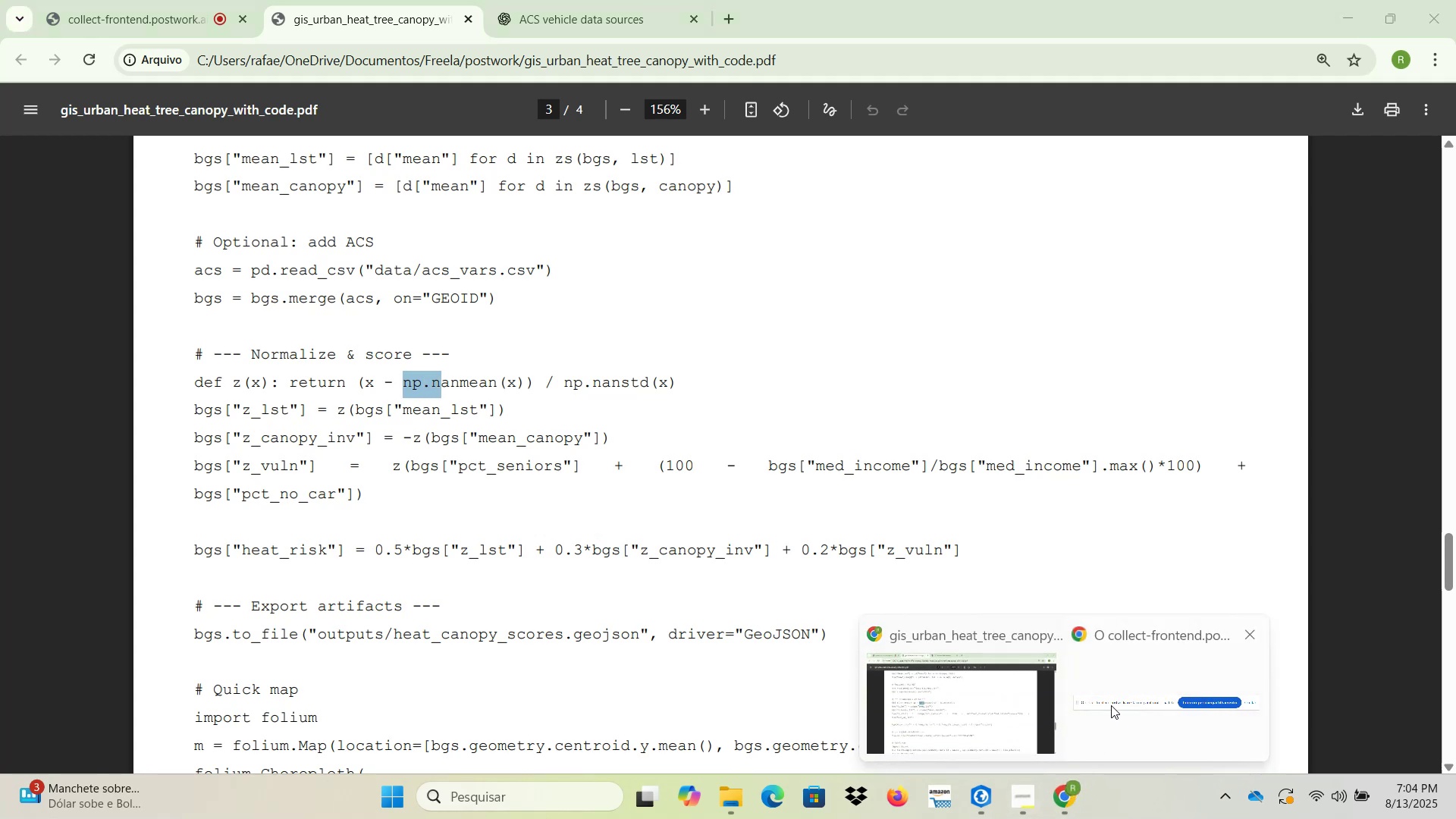 
left_click([988, 701])
 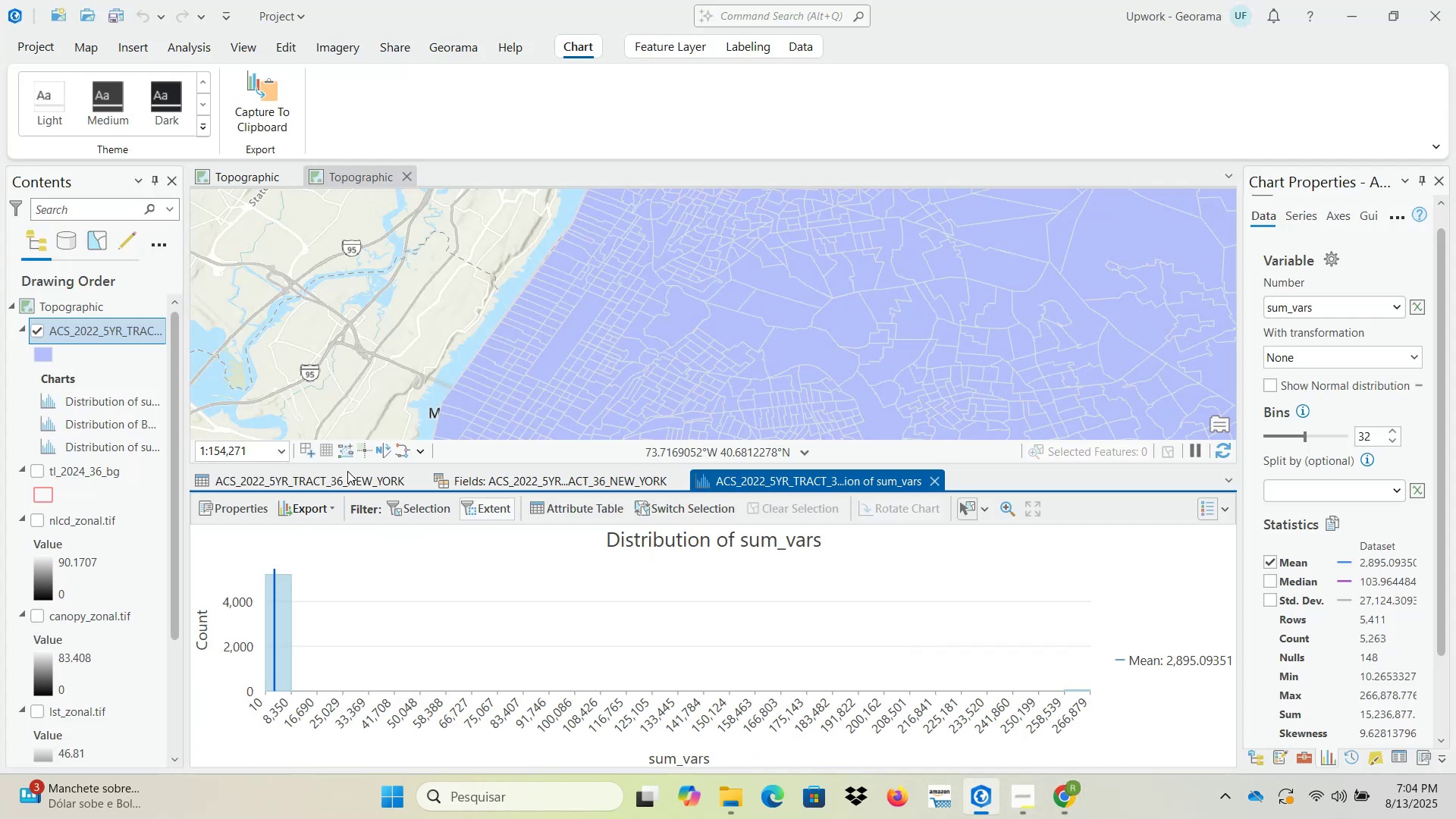 
left_click([279, 492])
 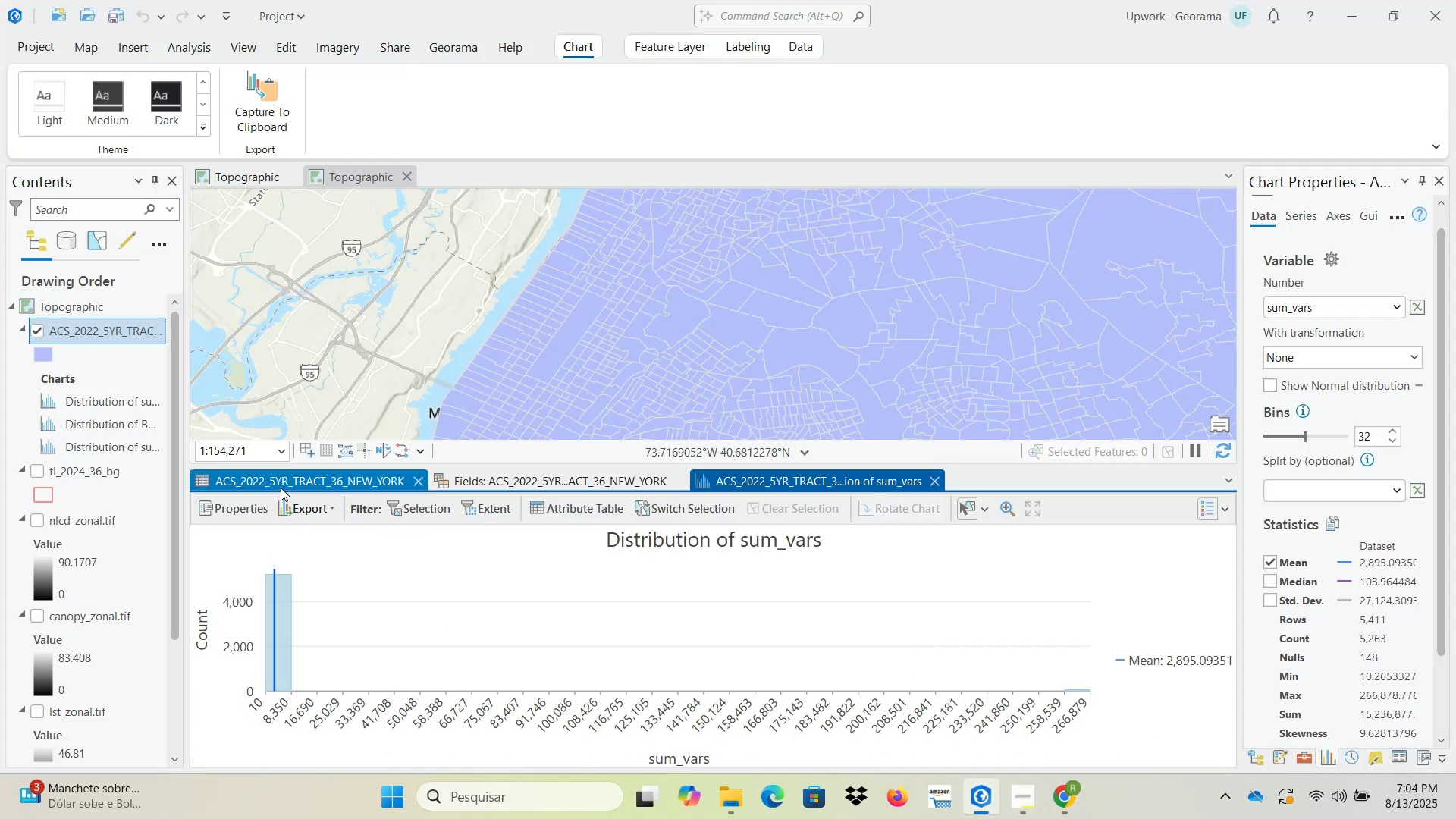 
left_click([282, 484])
 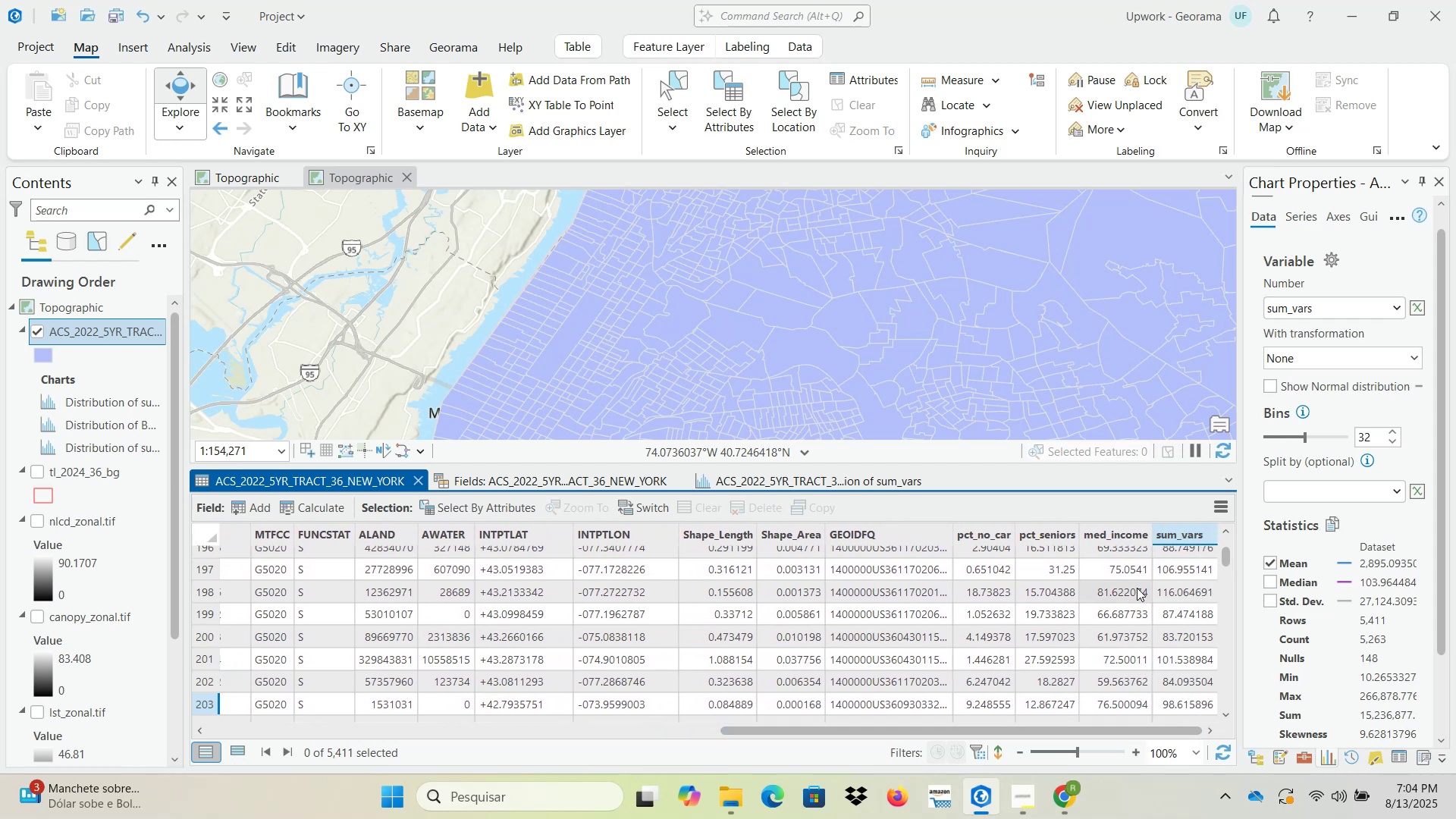 
wait(9.46)
 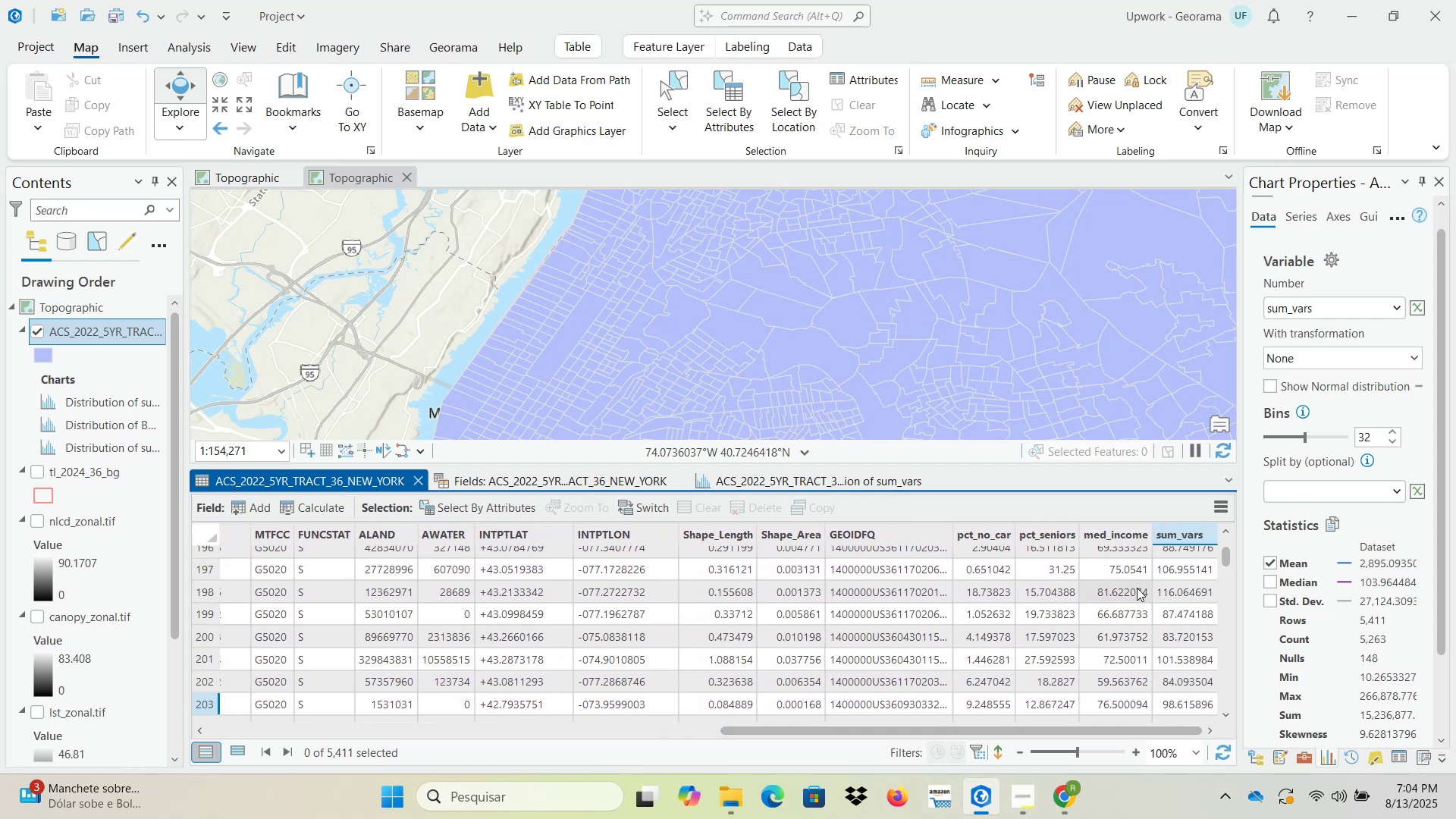 
left_click([1078, 817])
 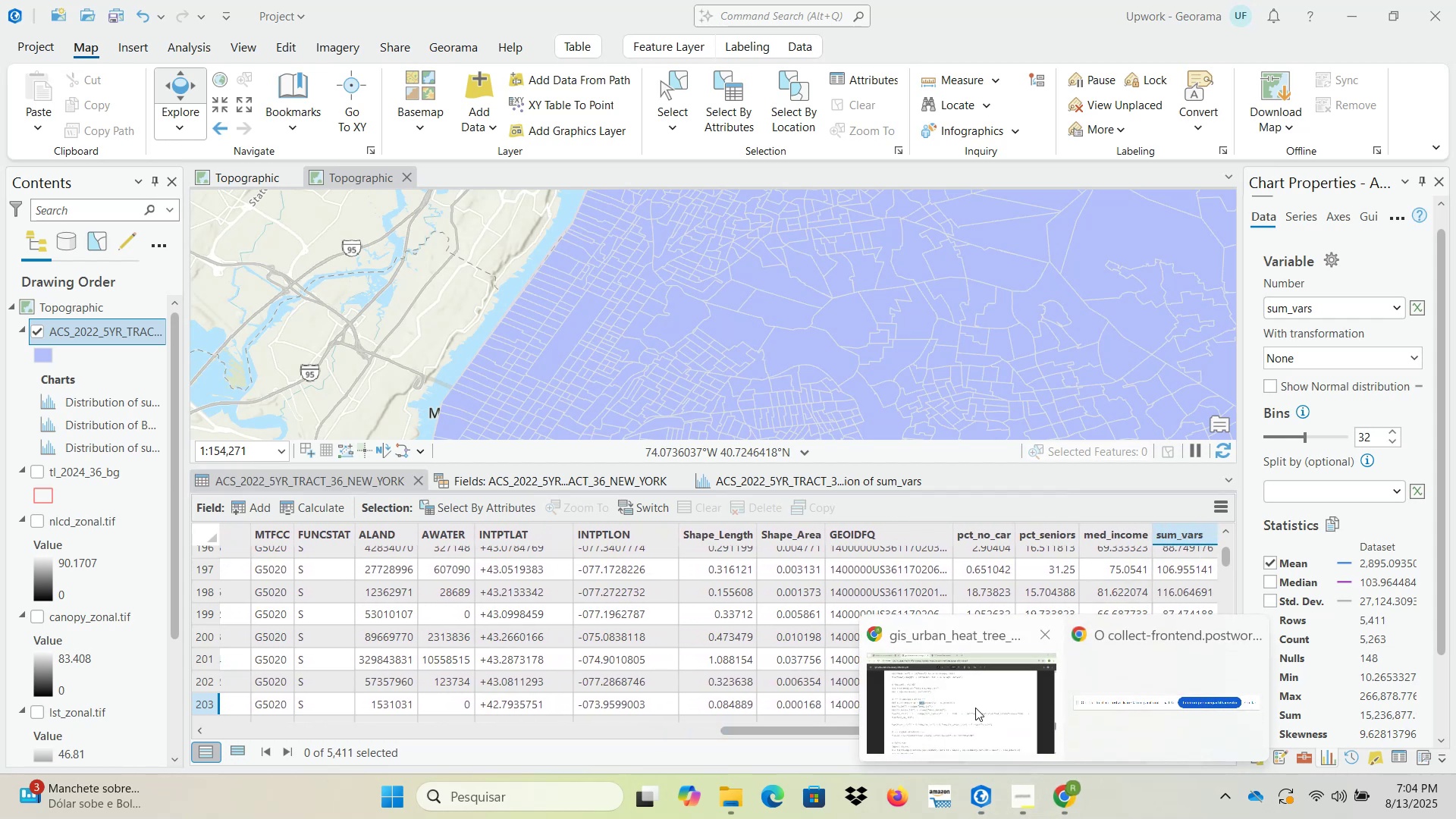 
left_click([969, 700])
 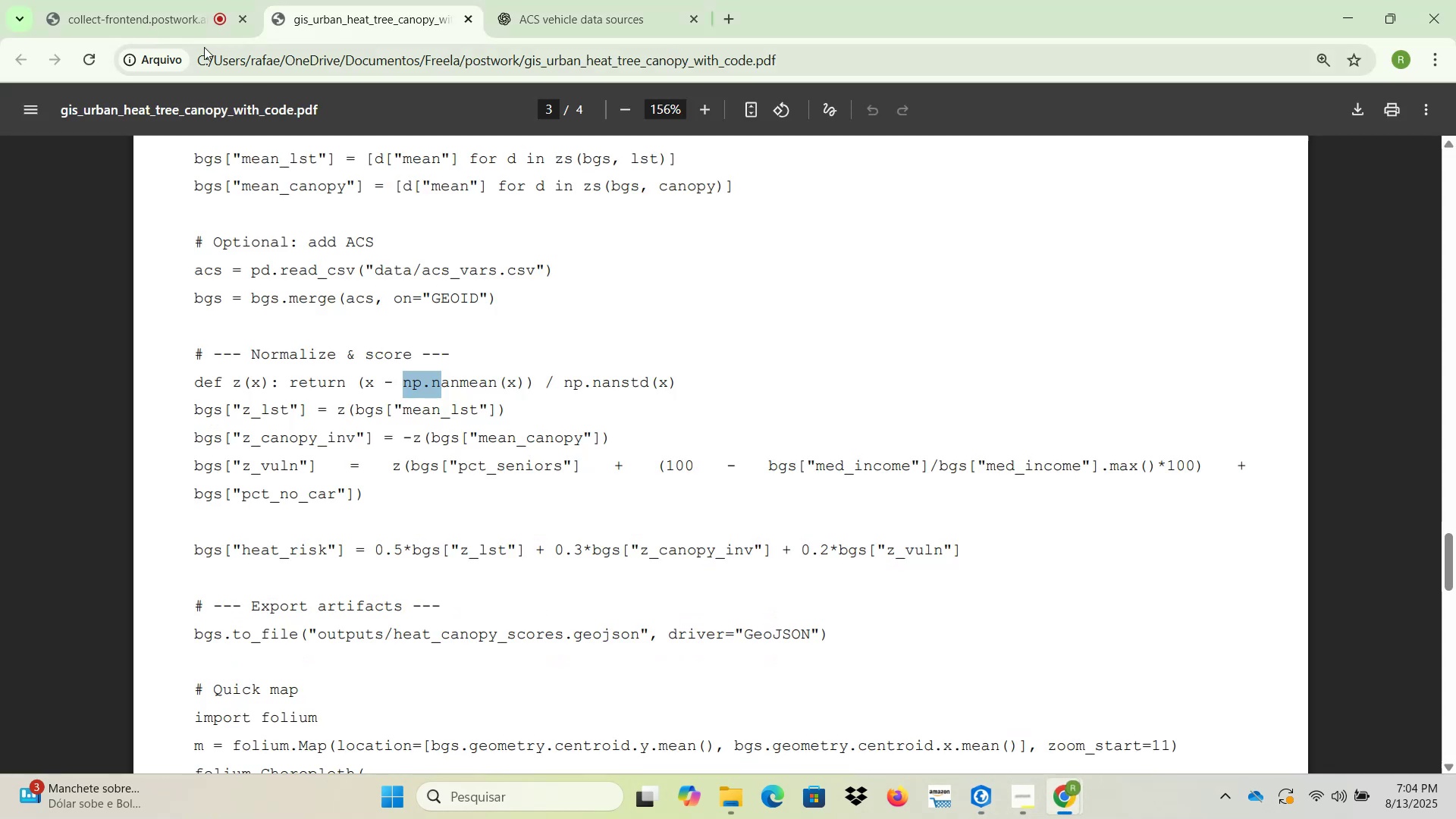 
left_click([153, 0])
 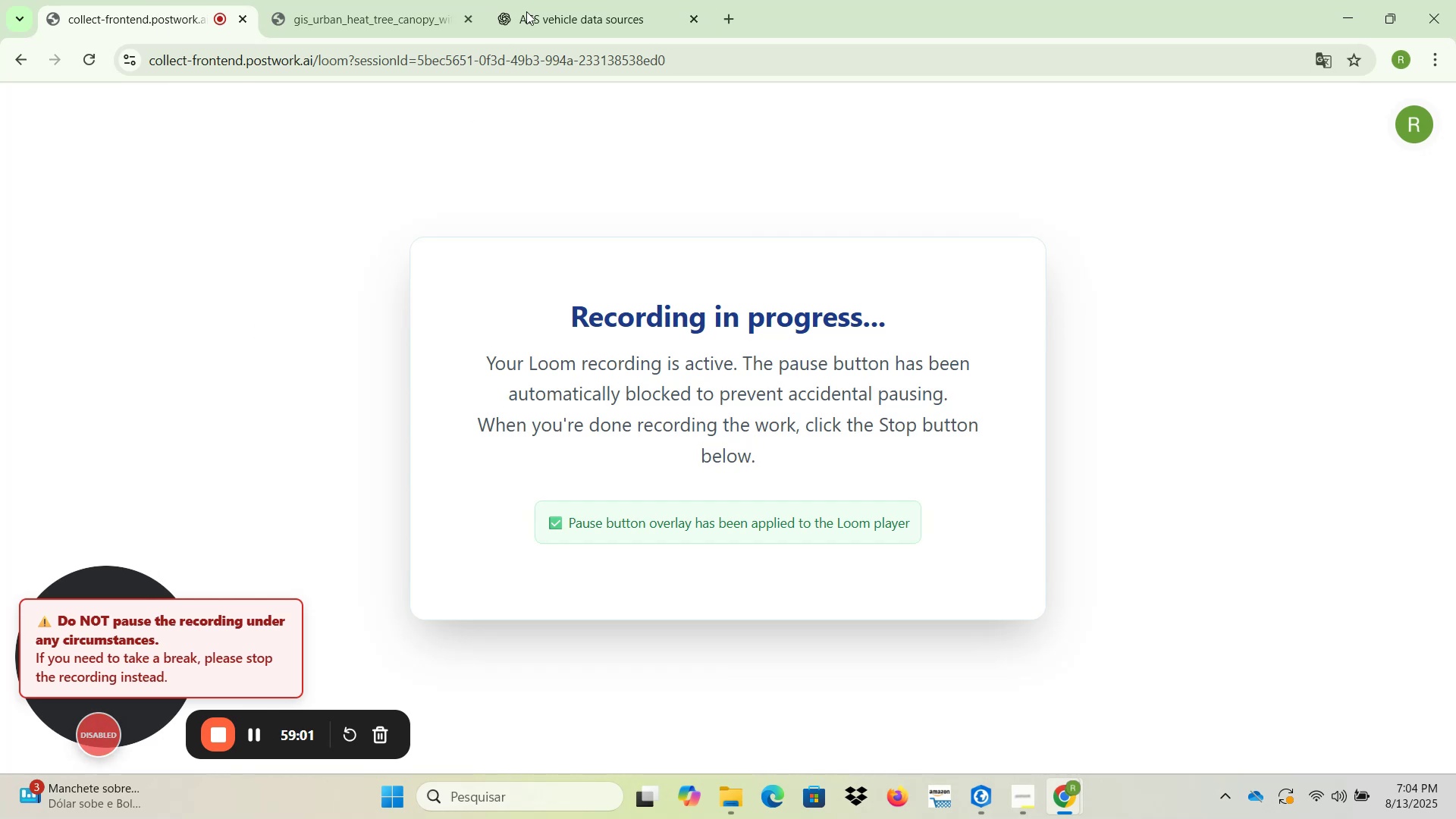 
left_click([376, 0])
 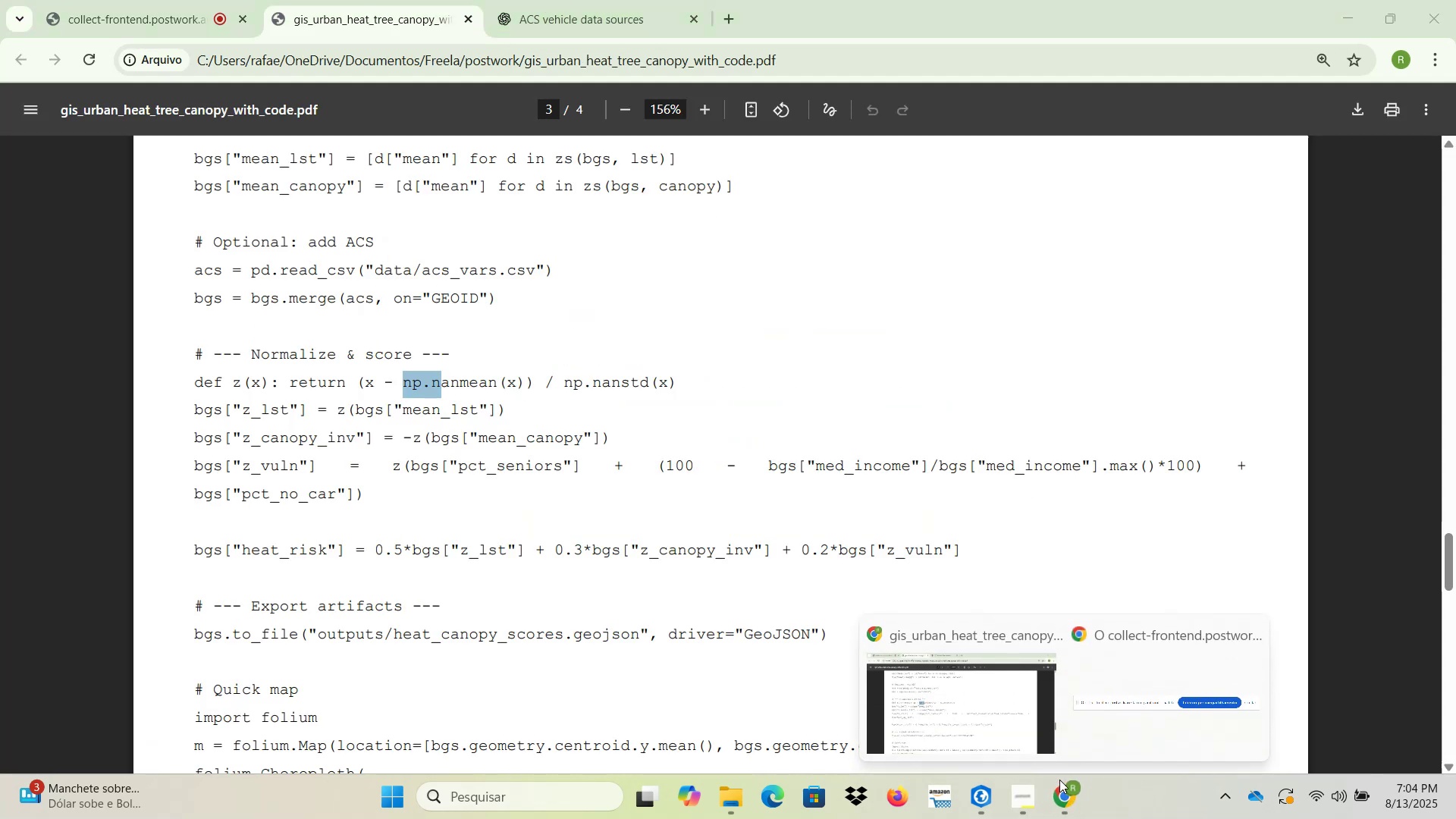 
left_click([1000, 708])
 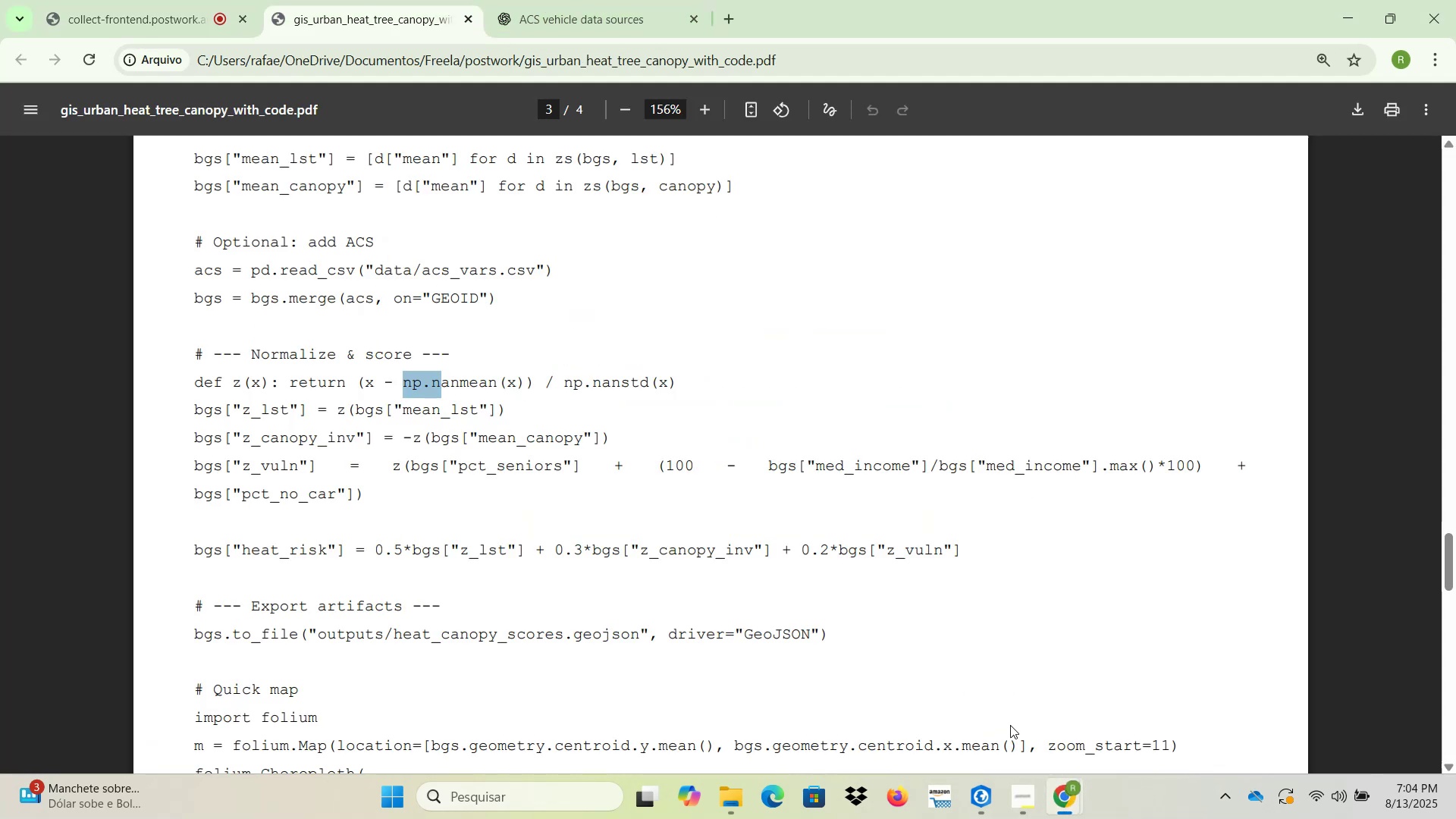 
left_click([990, 807])
 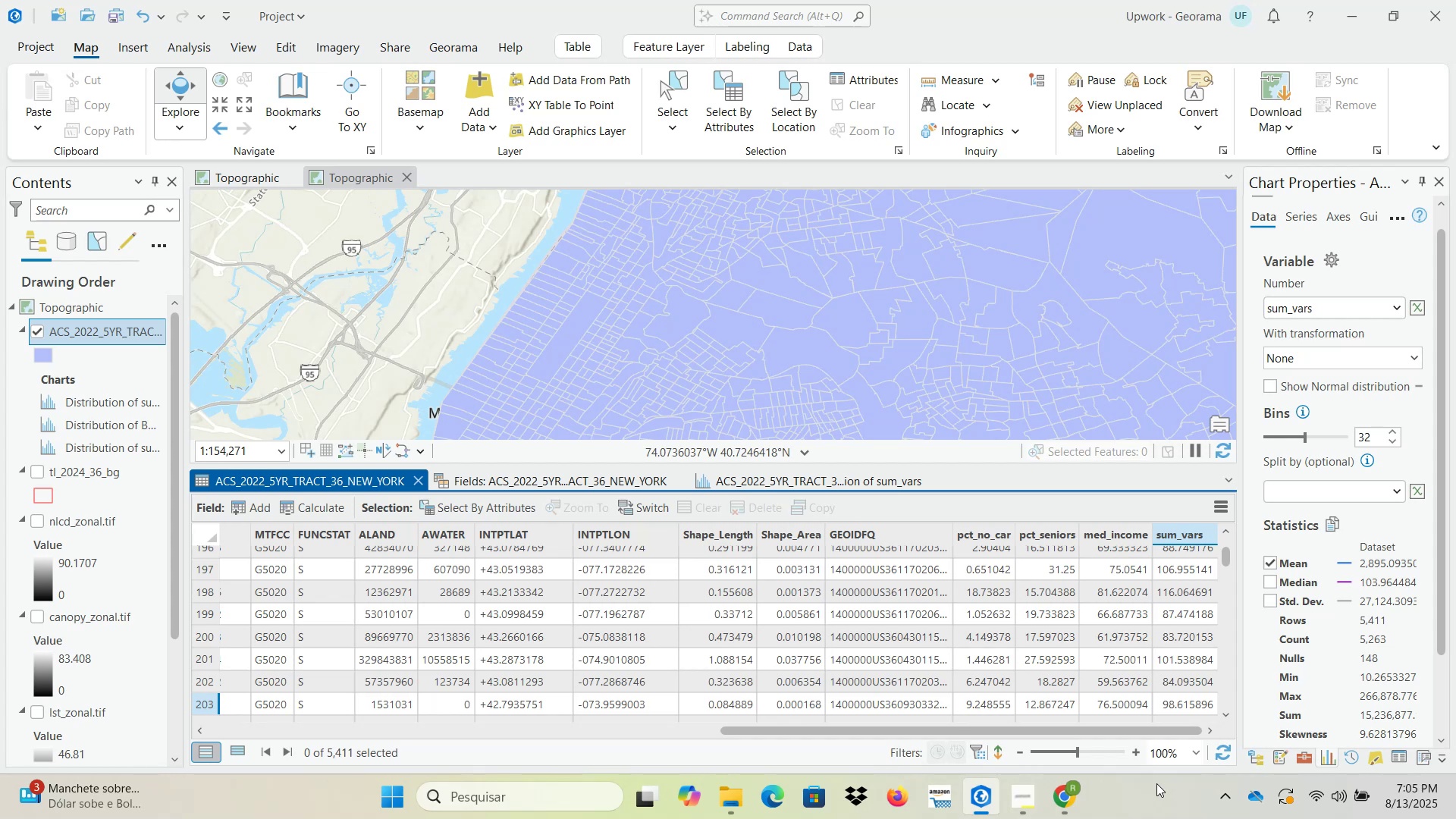 
wait(36.62)
 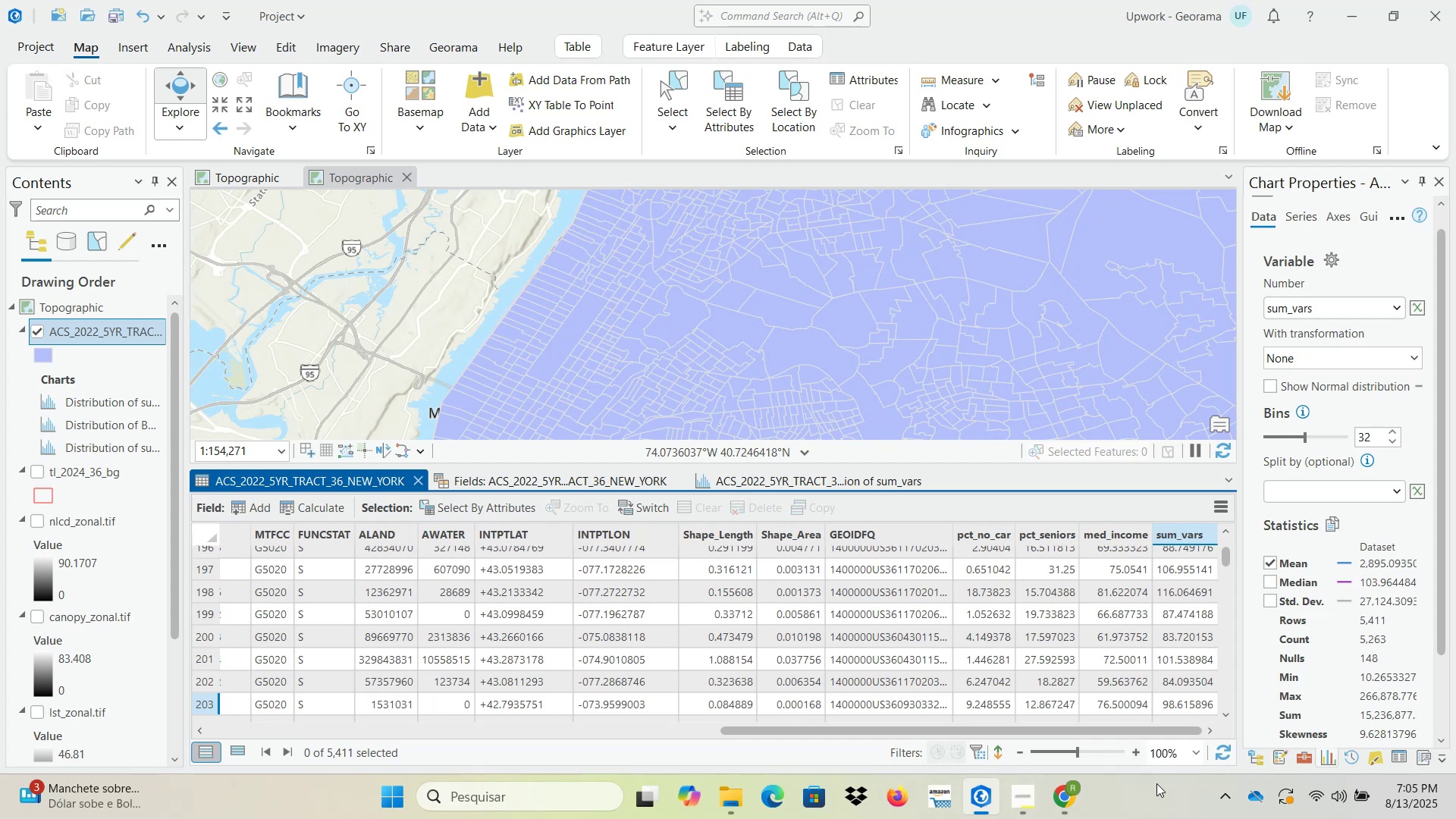 
left_click([994, 702])
 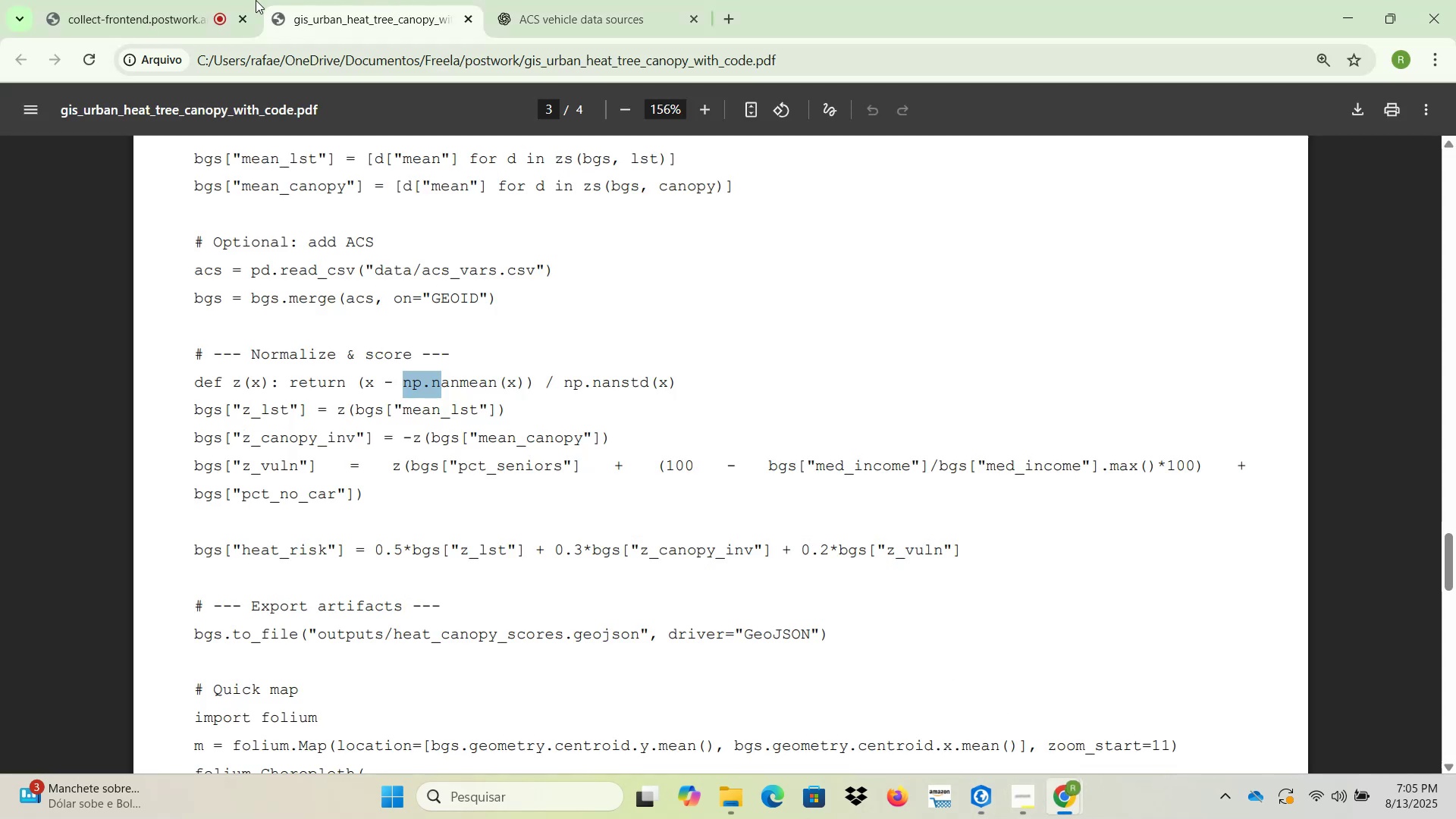 
left_click([175, 0])
 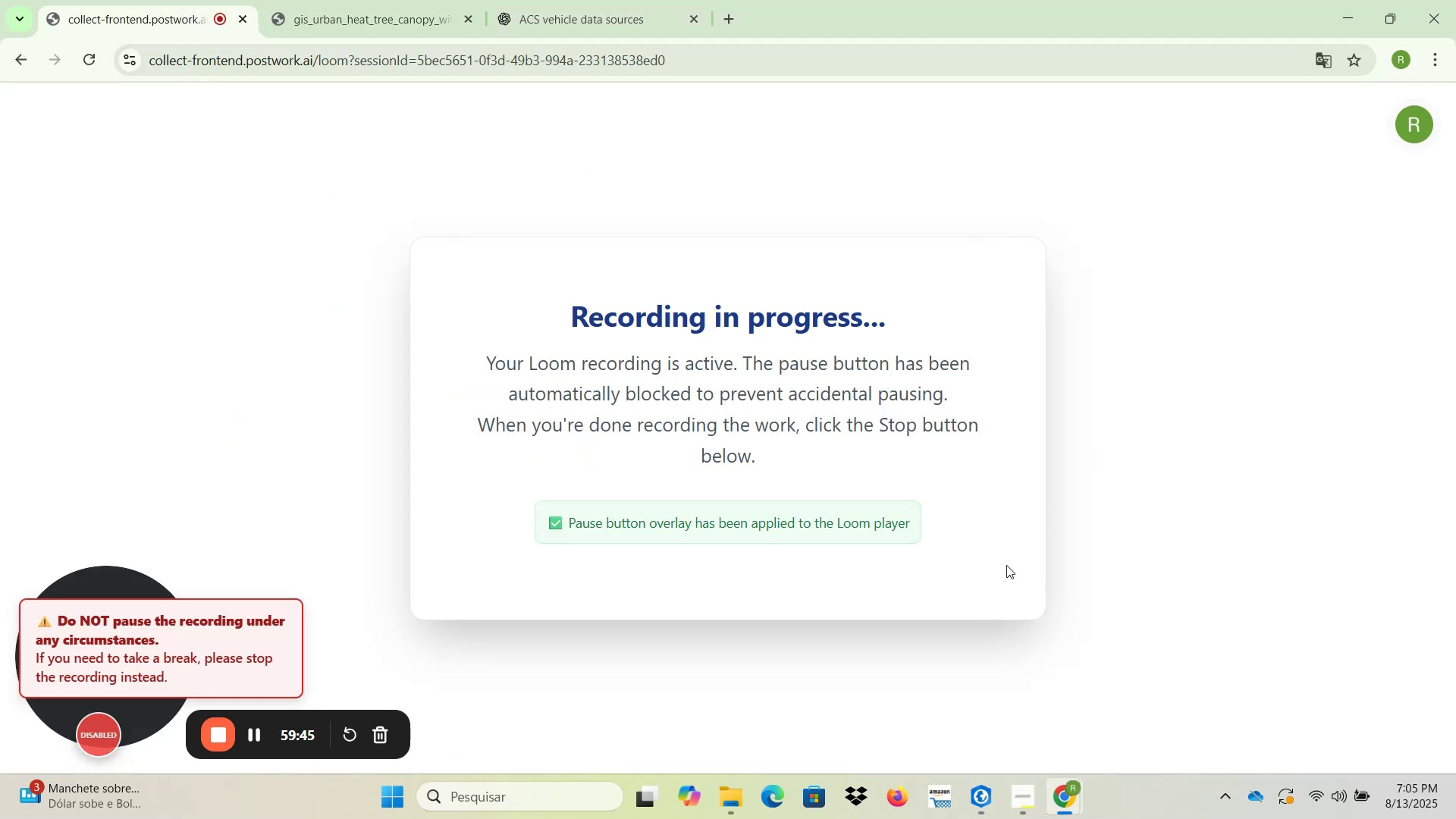 
left_click([977, 794])
 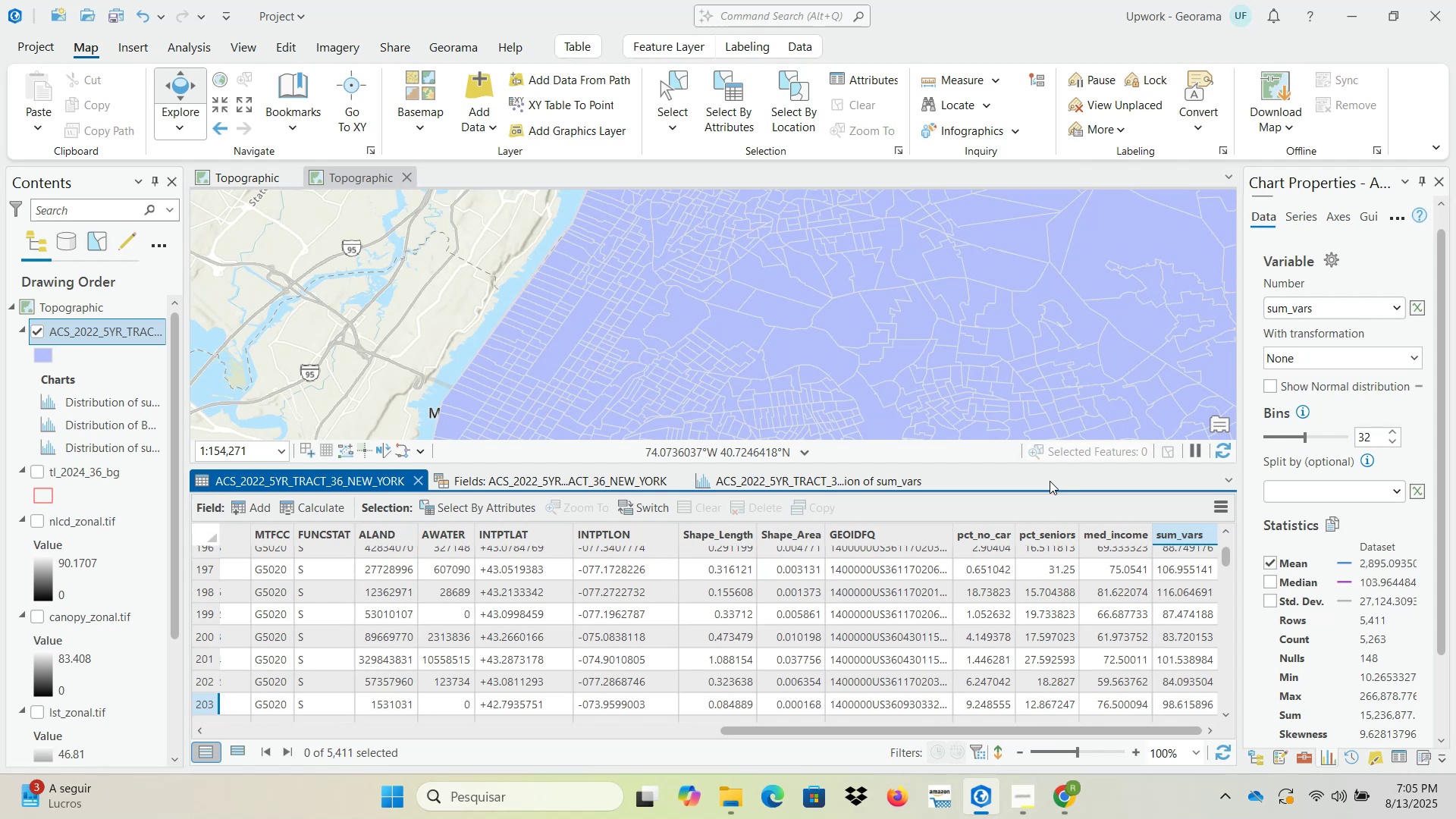 